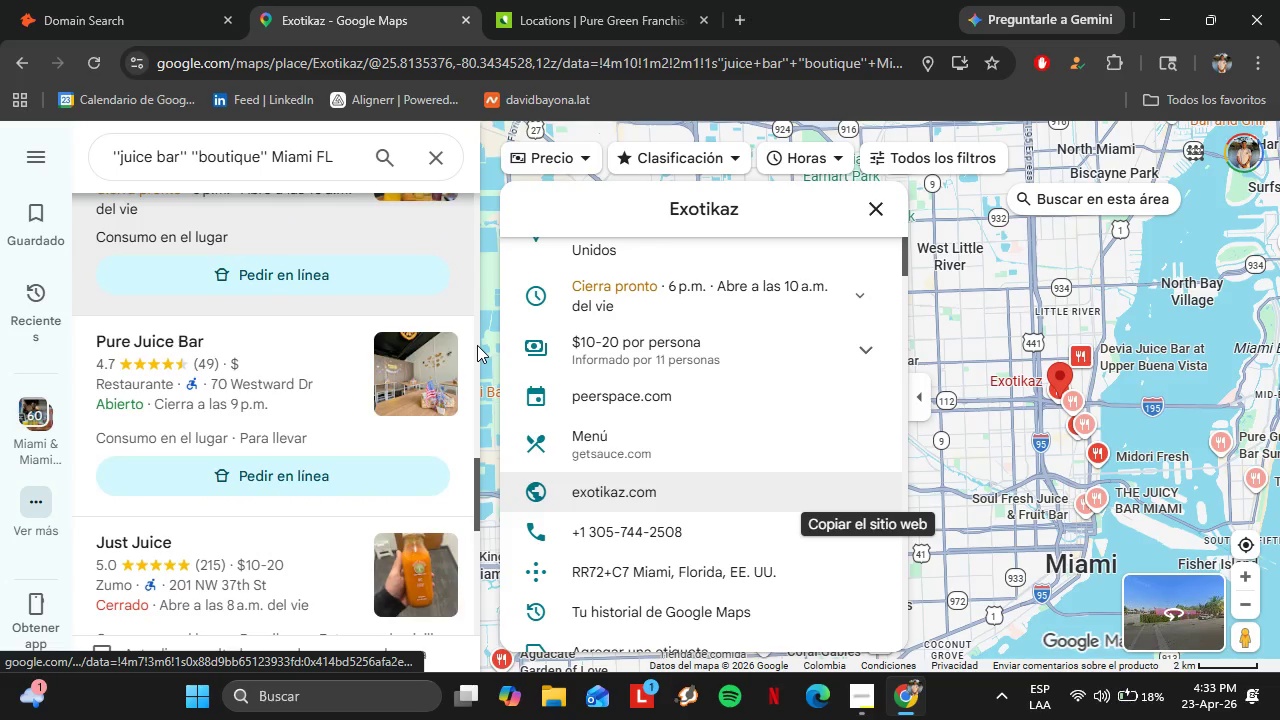 
left_click([257, 376])
 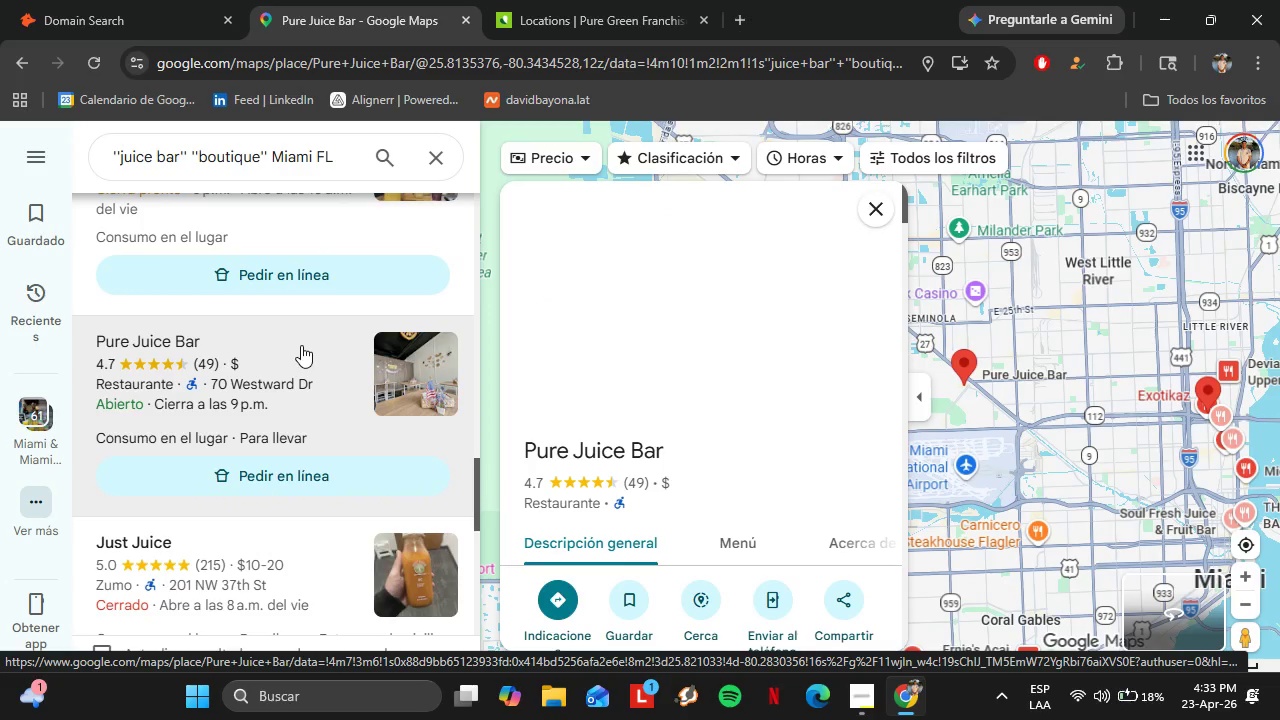 
scroll: coordinate [757, 452], scroll_direction: down, amount: 5.0
 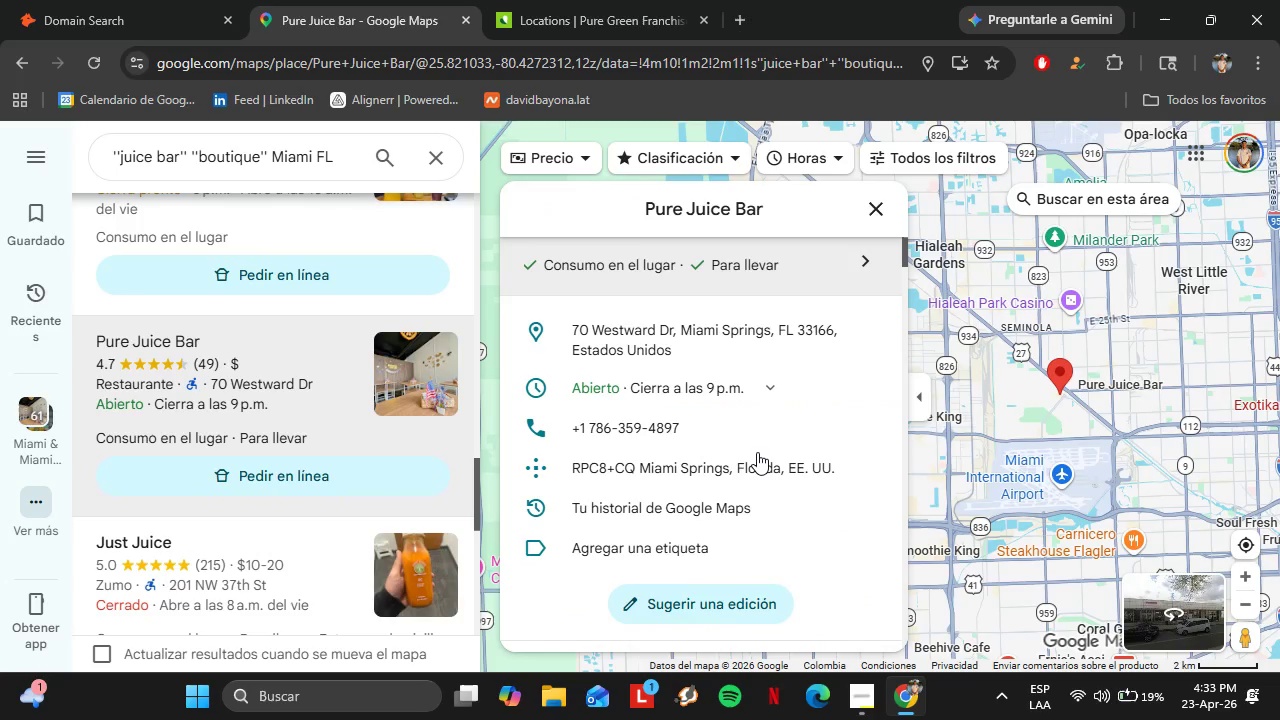 
left_click([257, 248])
 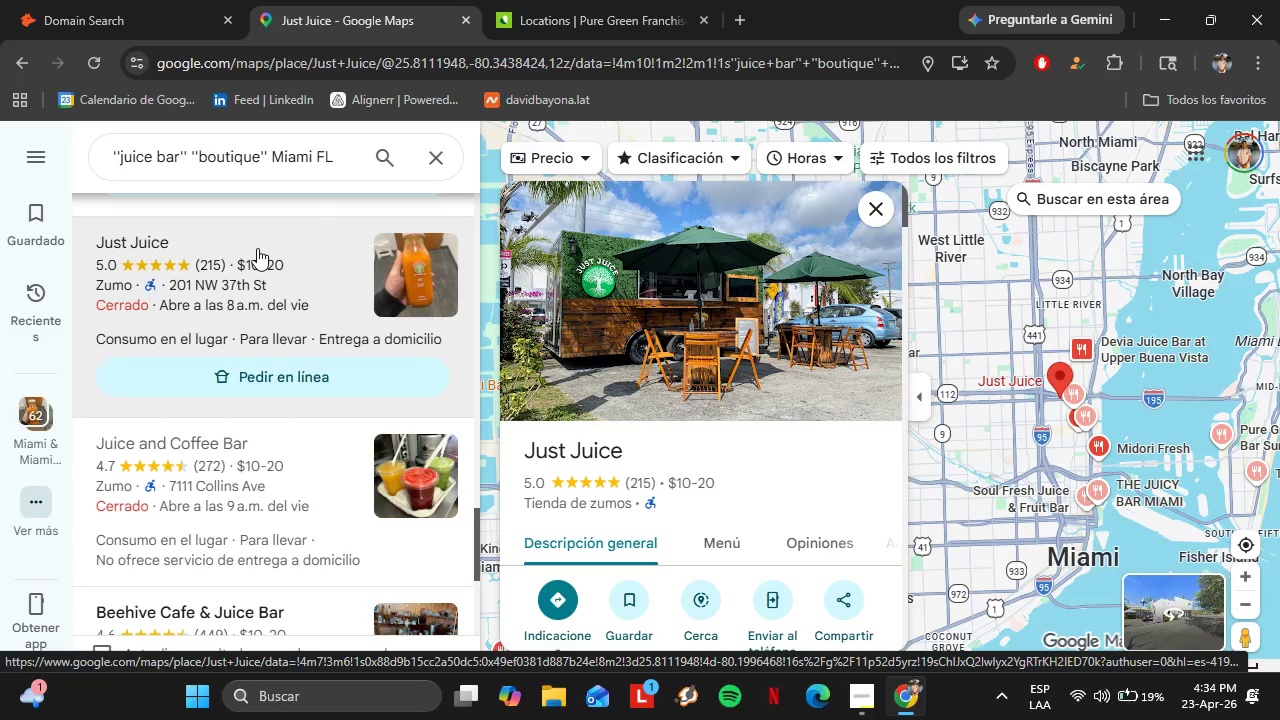 
scroll: coordinate [276, 403], scroll_direction: down, amount: 3.0
 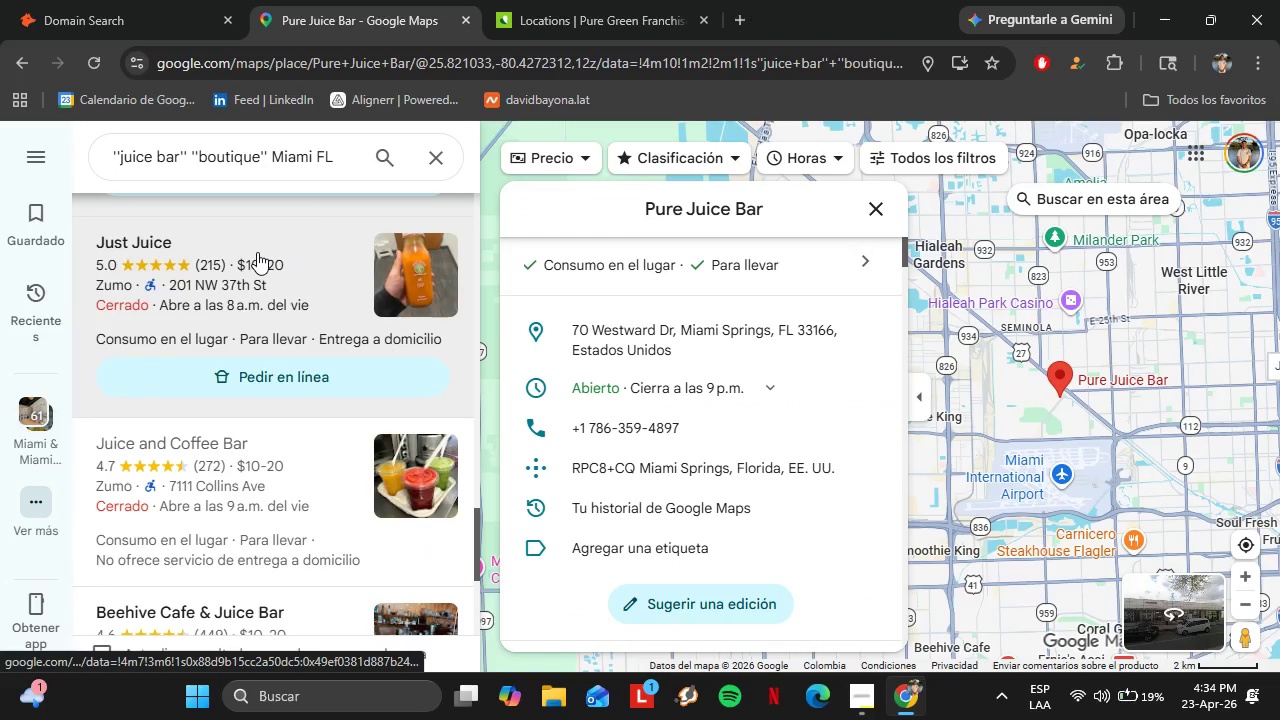 
wait(16.95)
 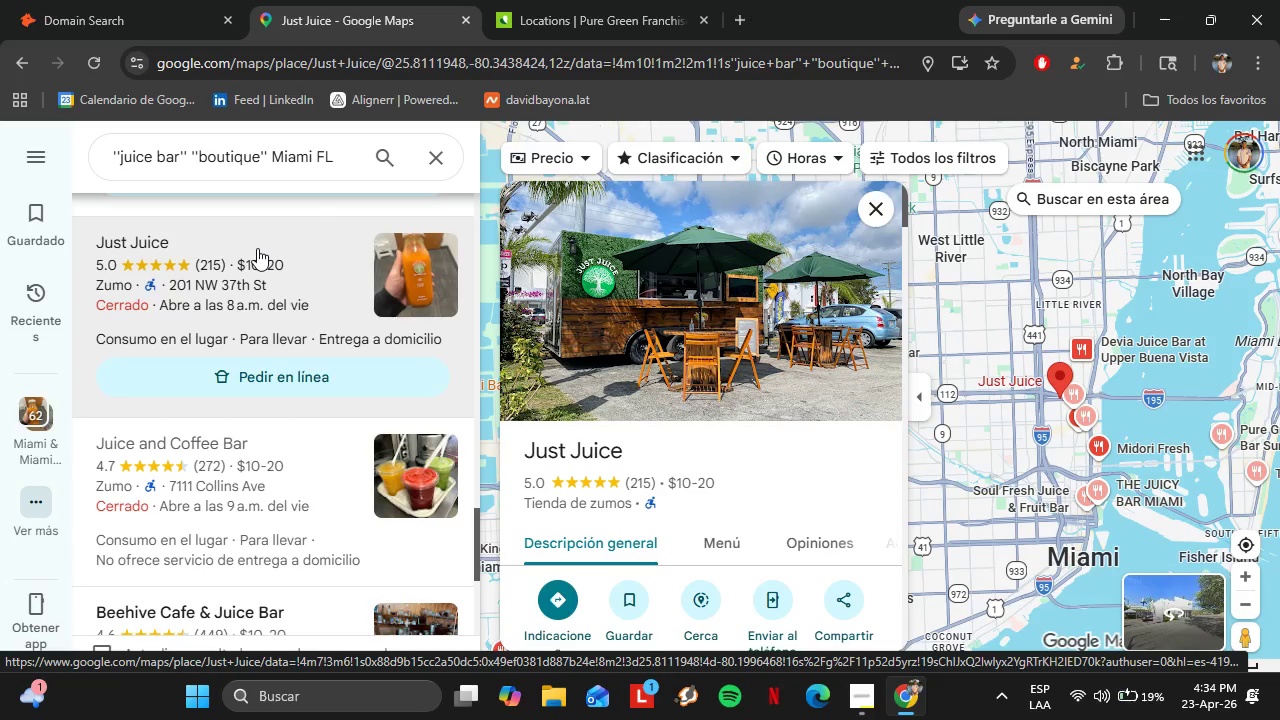 
scroll: coordinate [760, 463], scroll_direction: down, amount: 6.0
 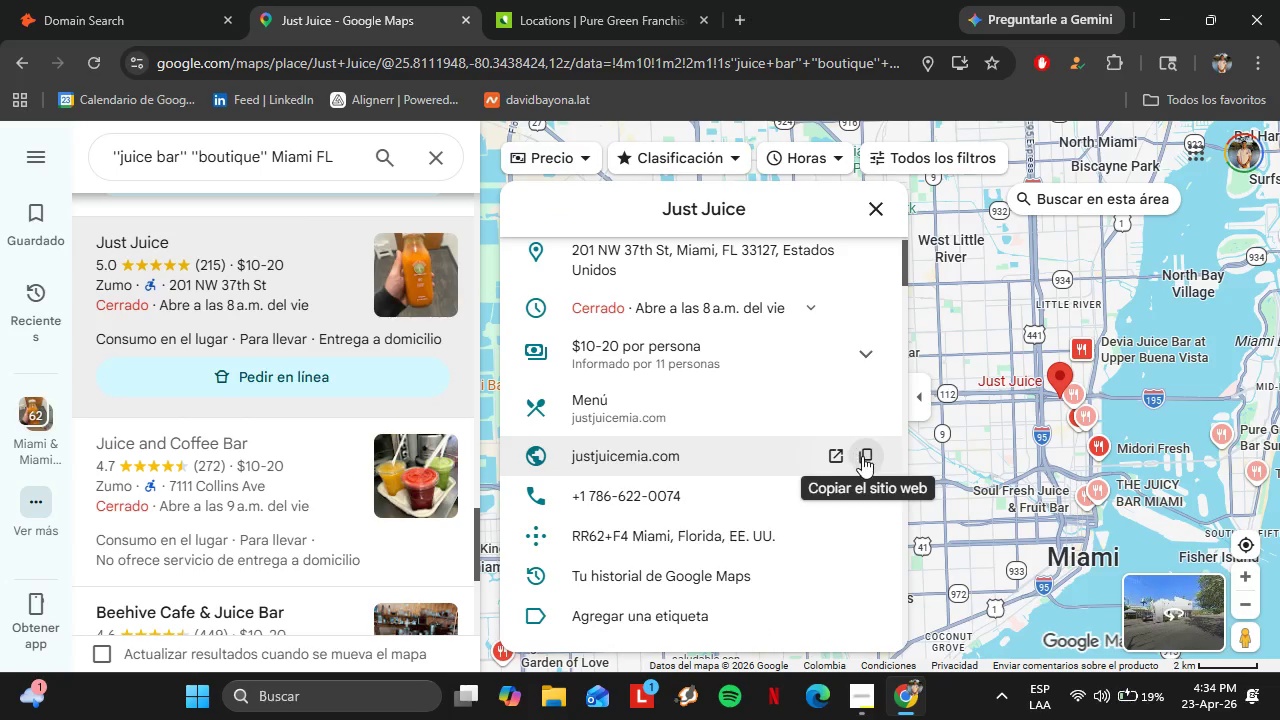 
left_click([862, 456])
 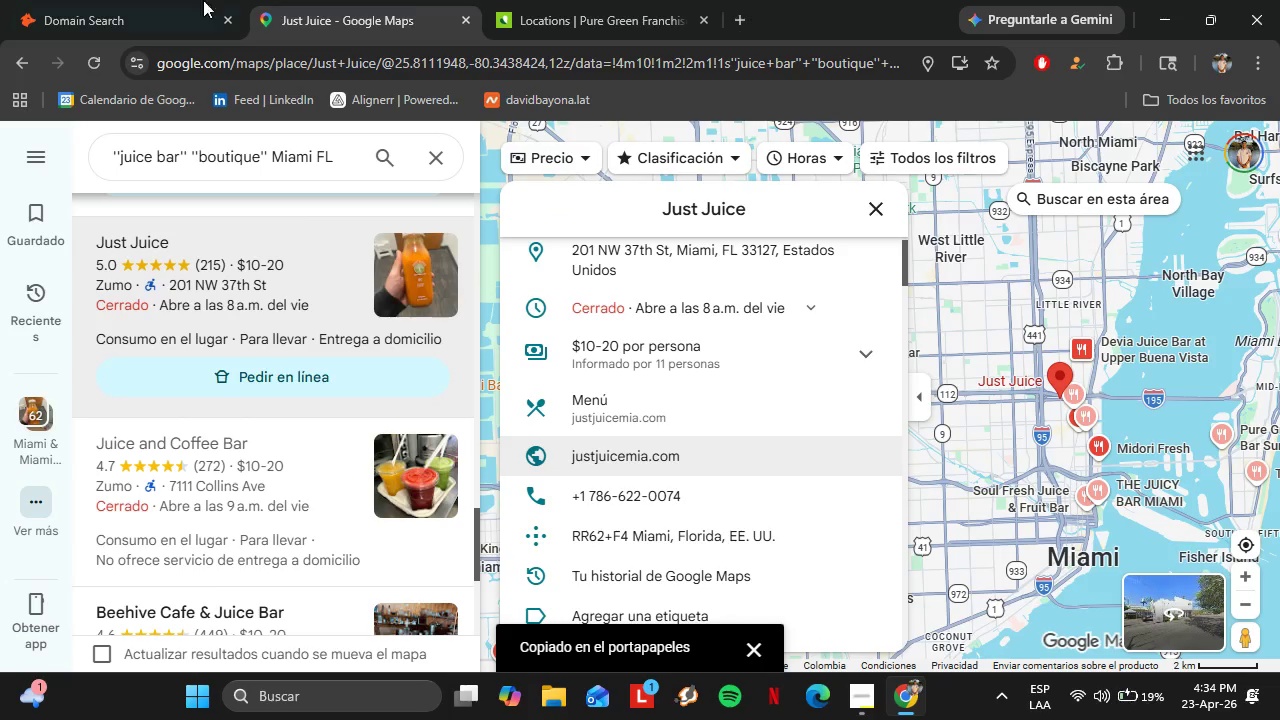 
left_click([187, 0])
 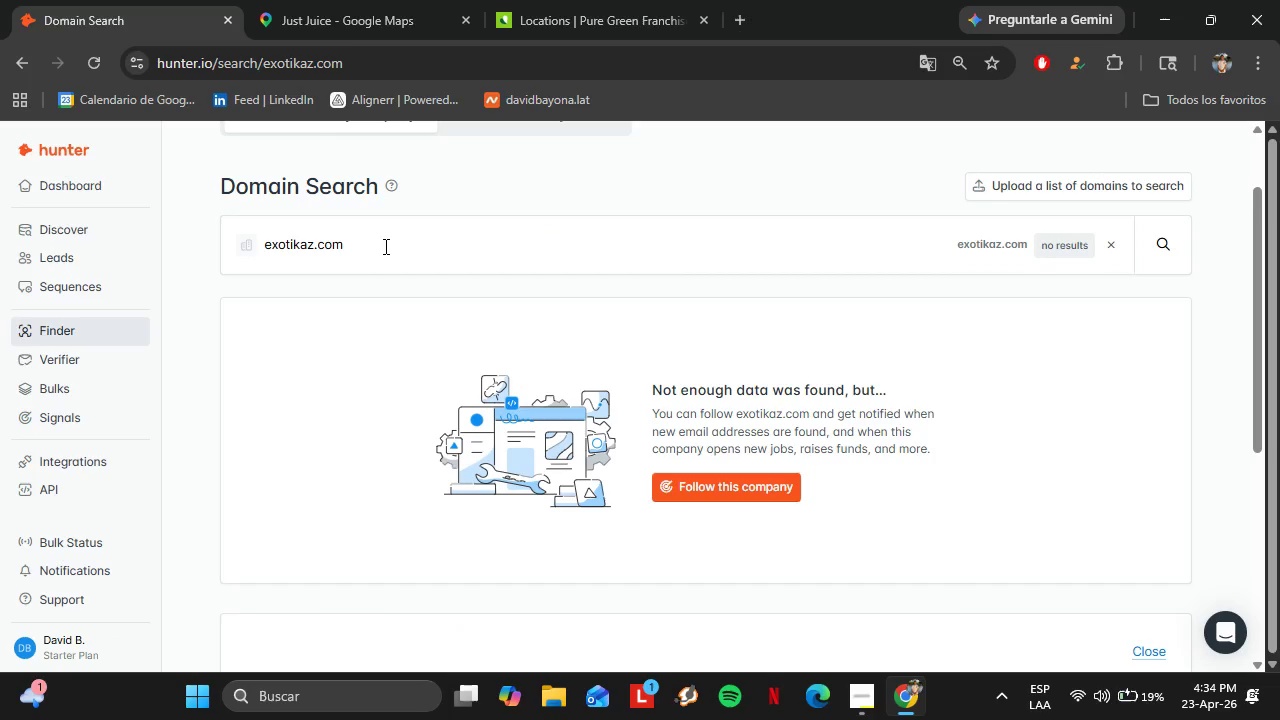 
left_click_drag(start_coordinate=[384, 246], to_coordinate=[257, 232])
 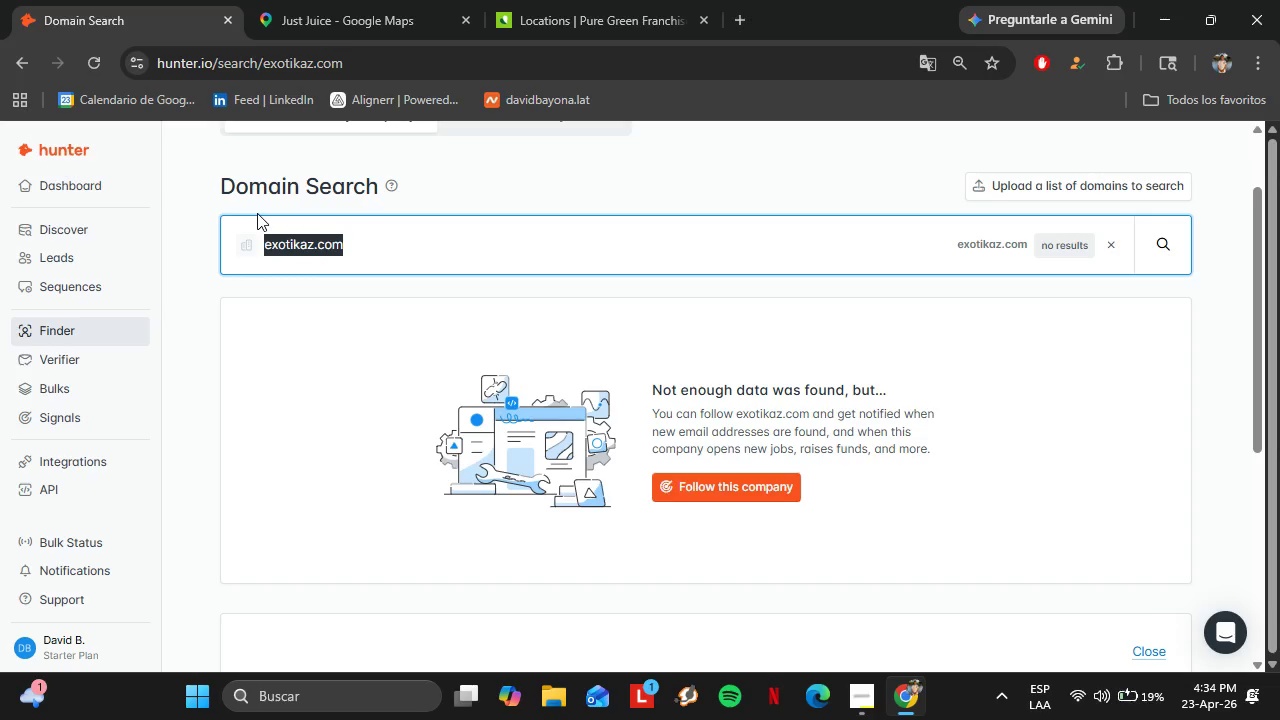 
key(Control+V)
 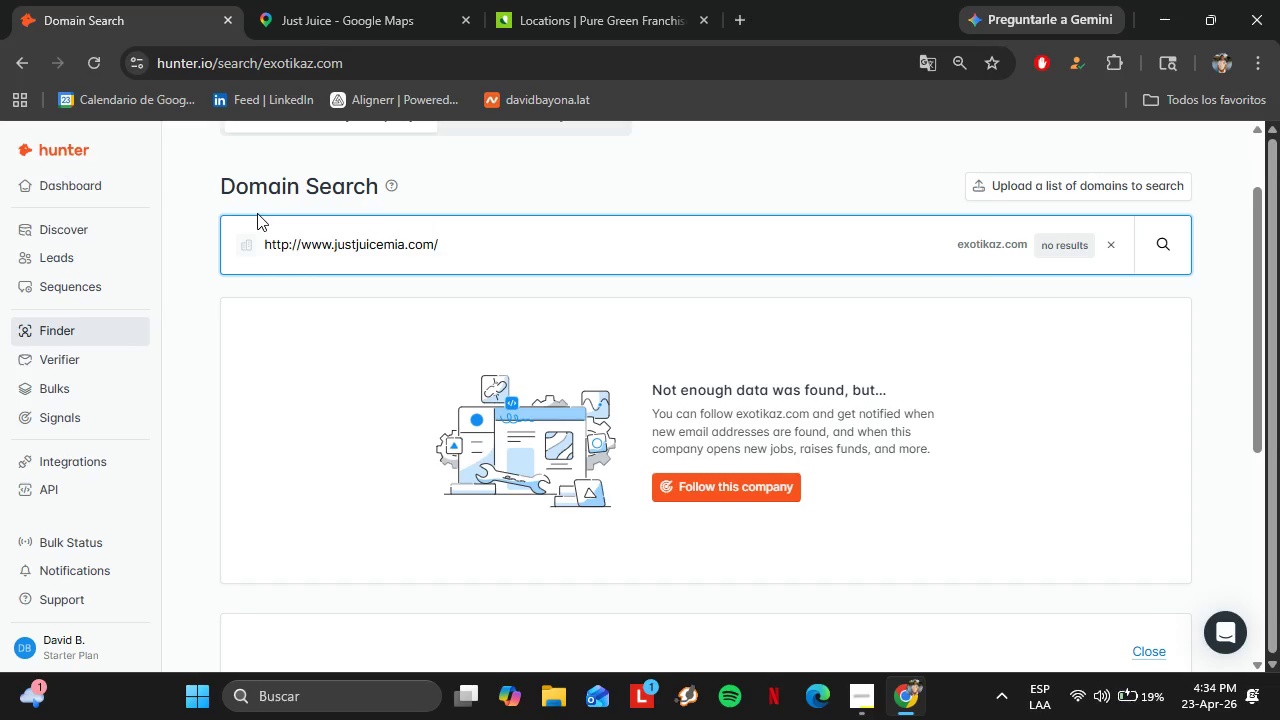 
key(Enter)
 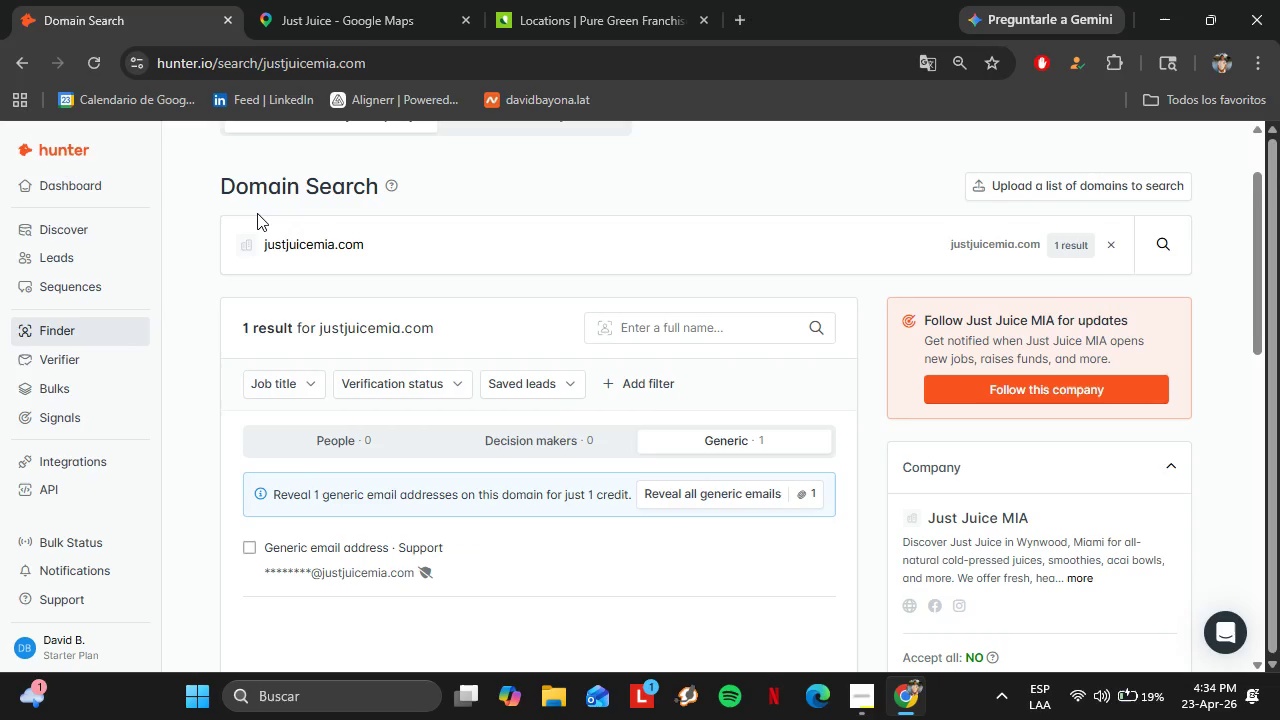 
left_click([345, 0])
 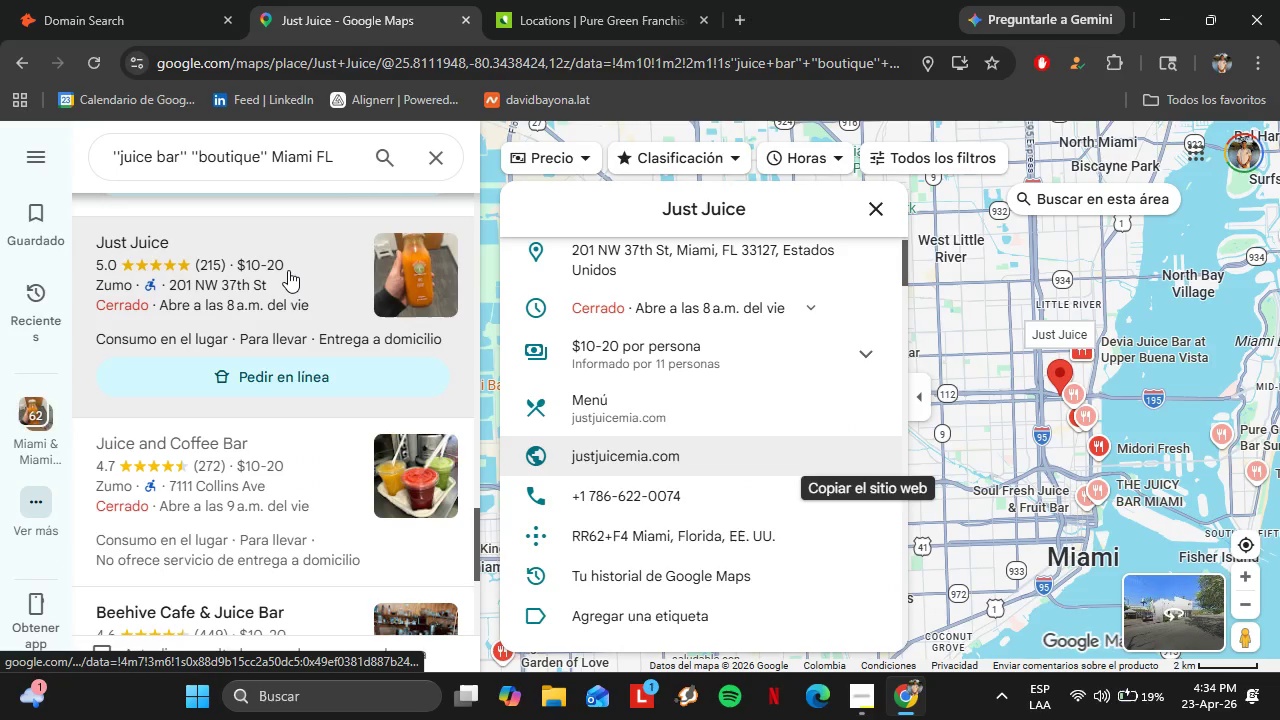 
scroll: coordinate [288, 270], scroll_direction: down, amount: 1.0
 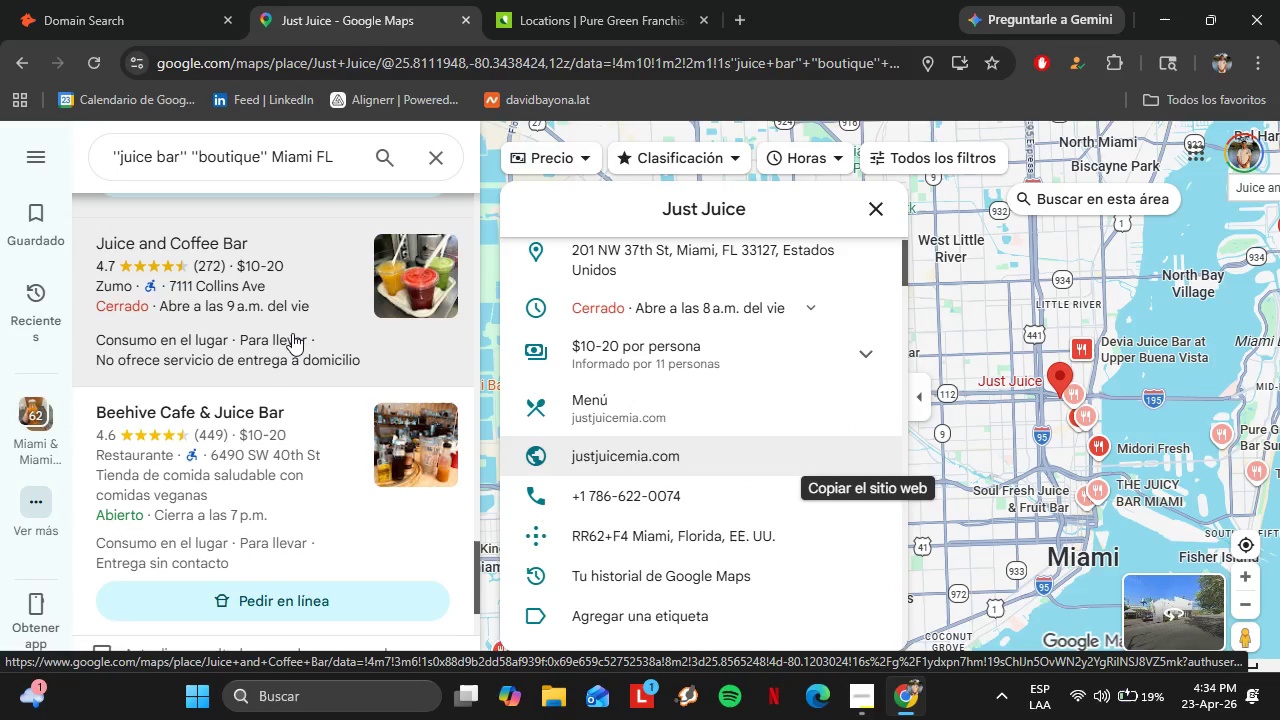 
left_click([258, 436])
 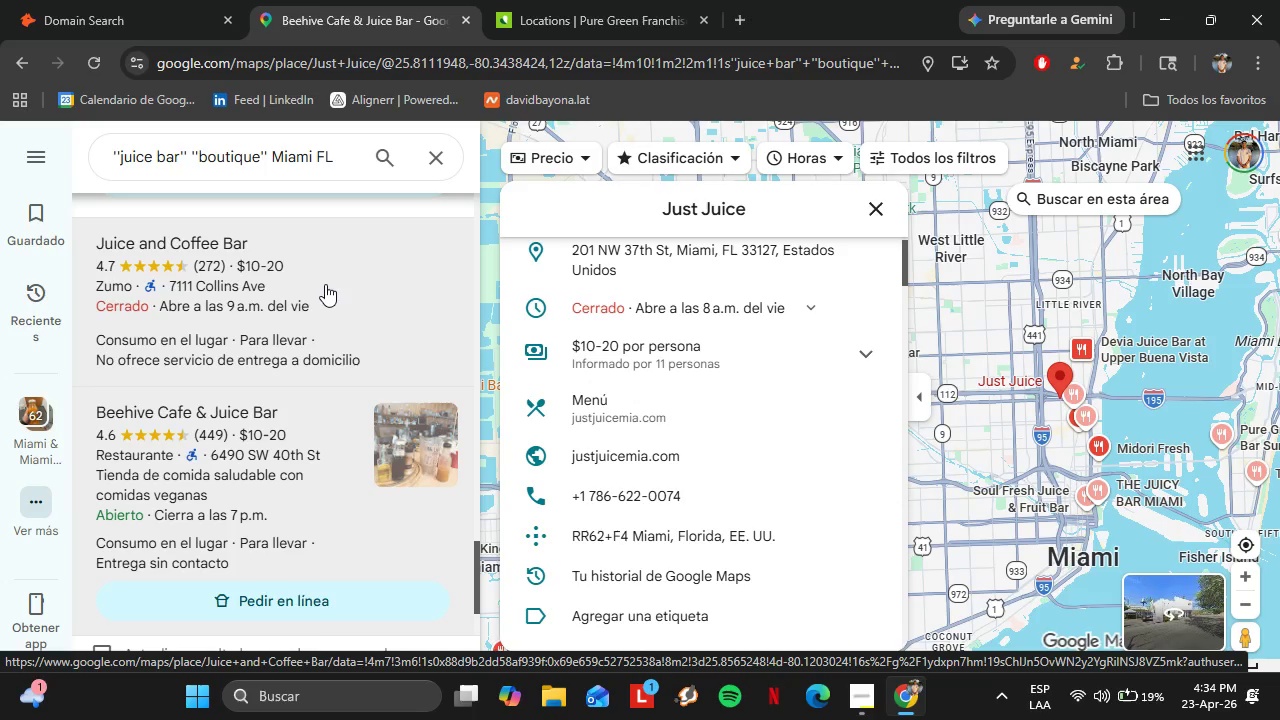 
scroll: coordinate [702, 379], scroll_direction: down, amount: 10.0
 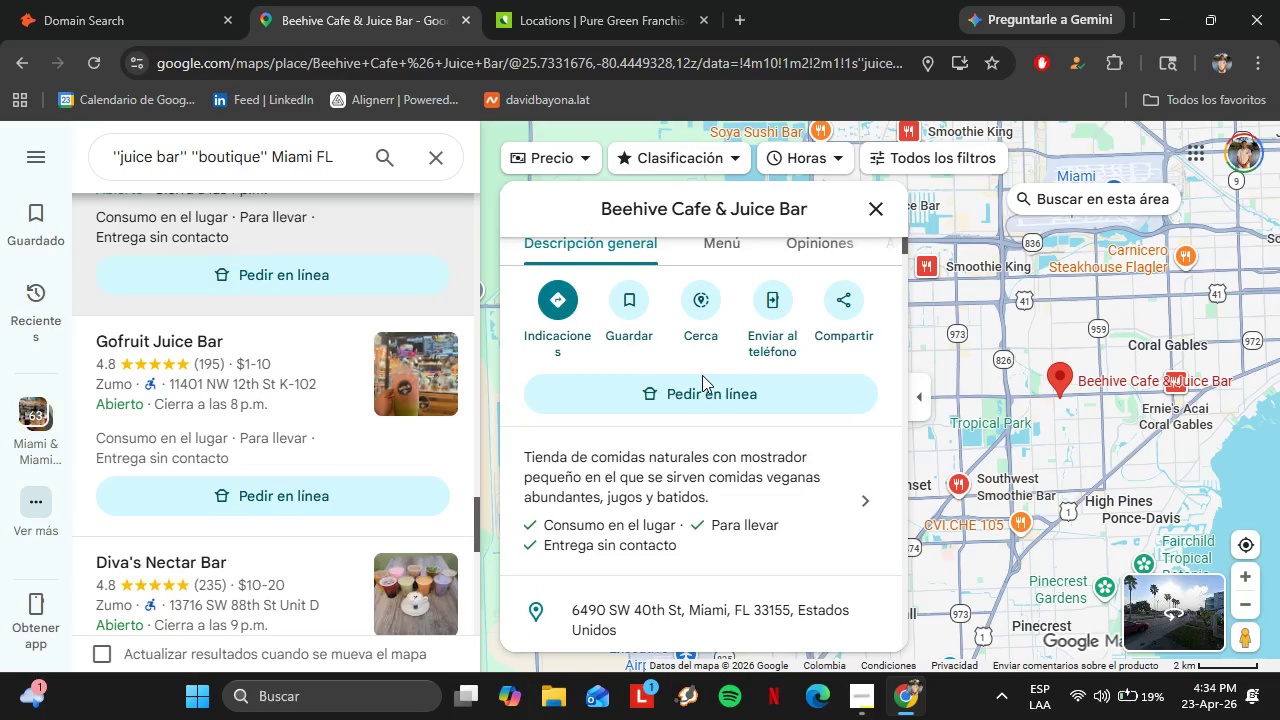 
left_click([860, 463])
 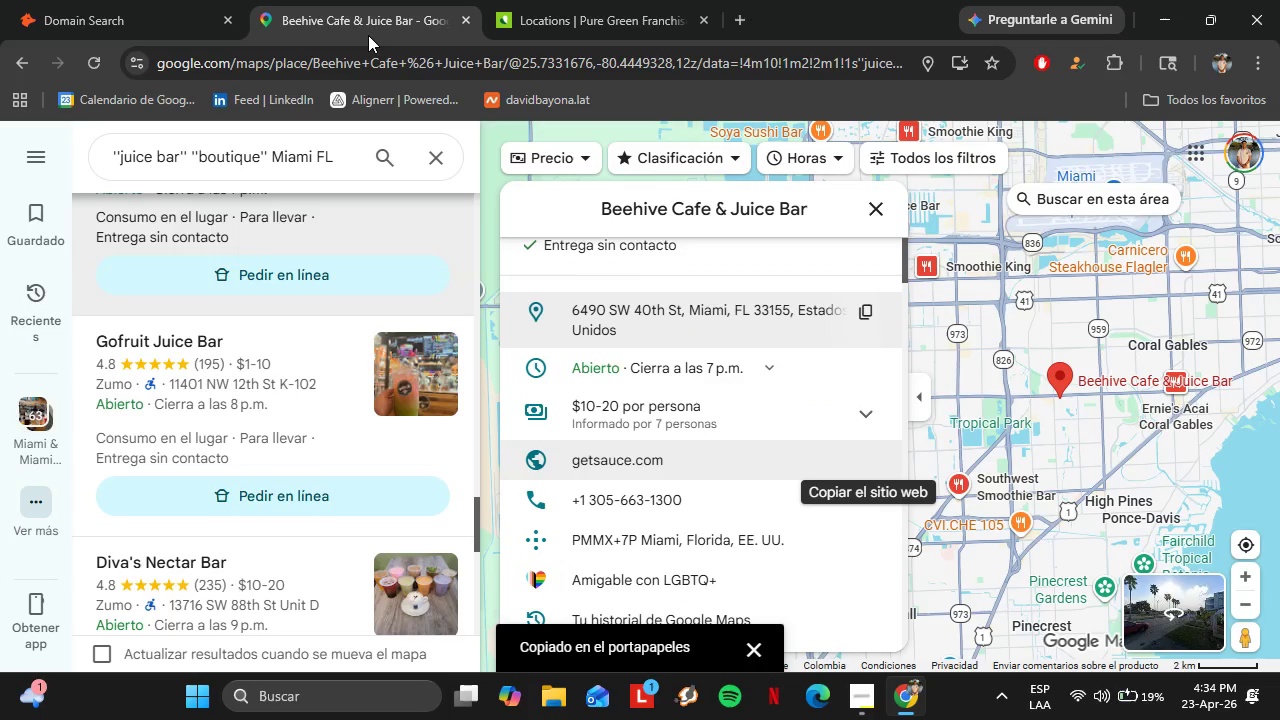 
left_click([175, 0])
 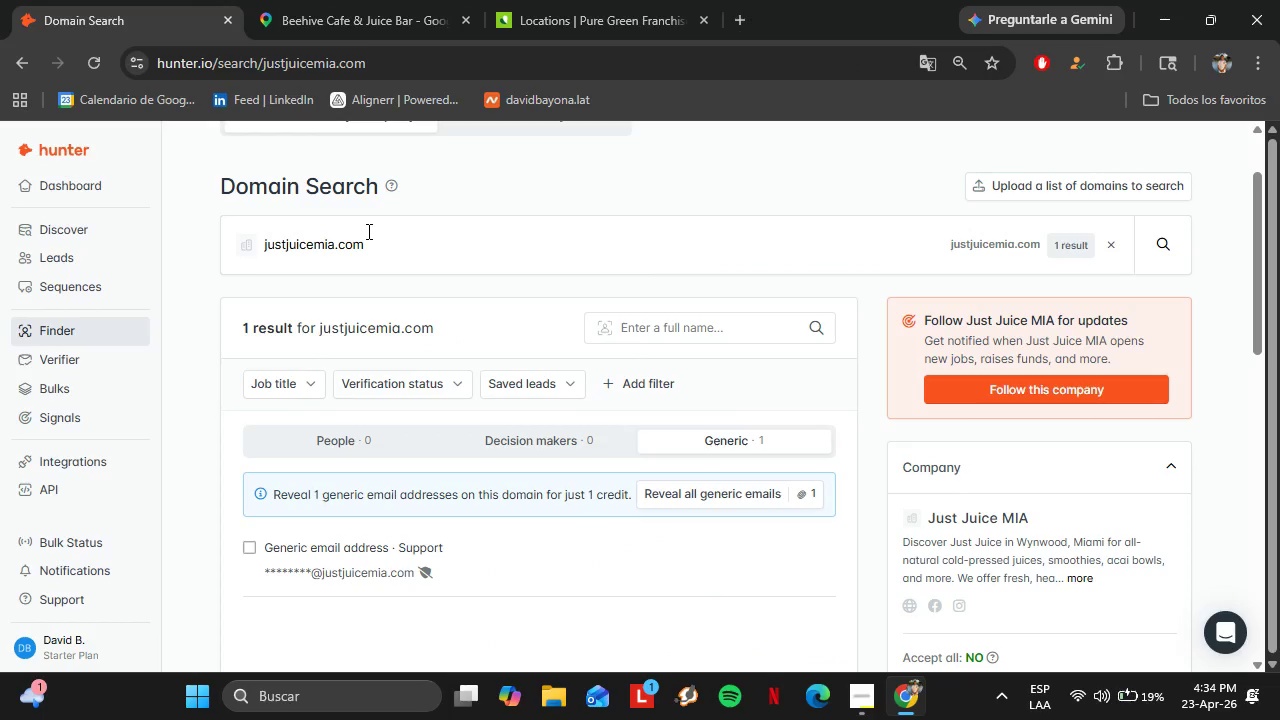 
left_click_drag(start_coordinate=[370, 235], to_coordinate=[234, 215])
 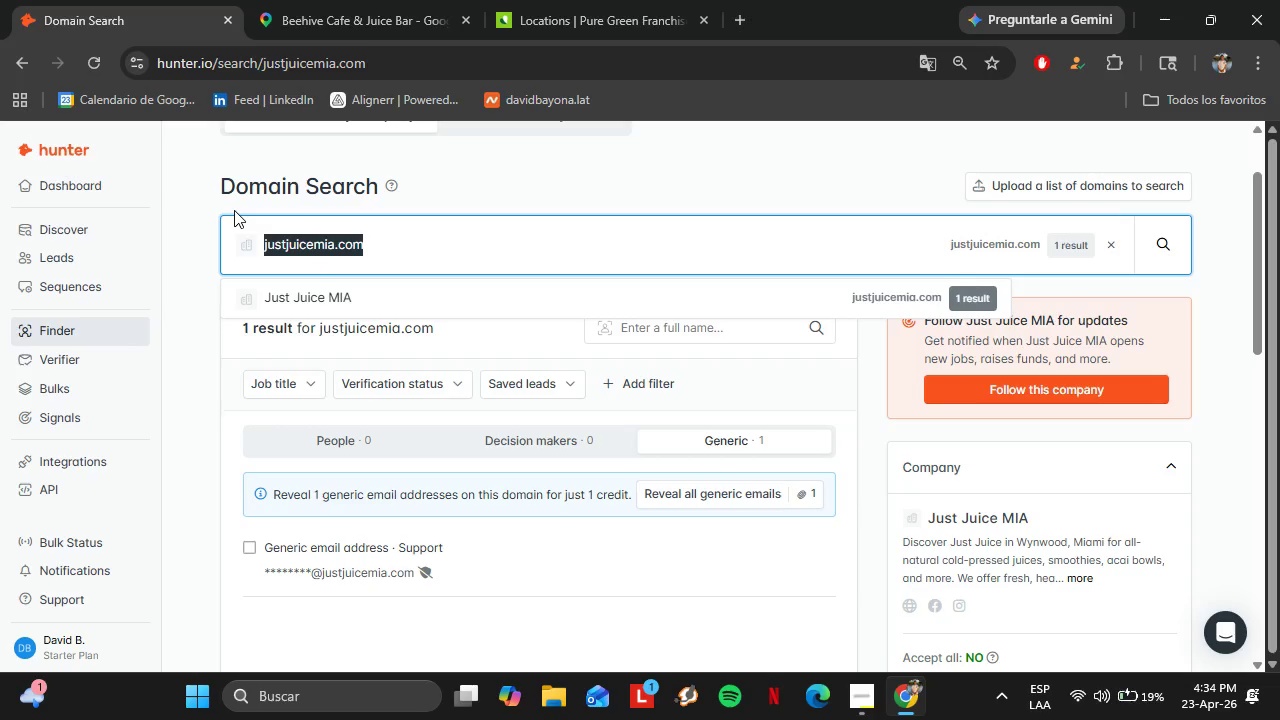 
key(Control+V)
 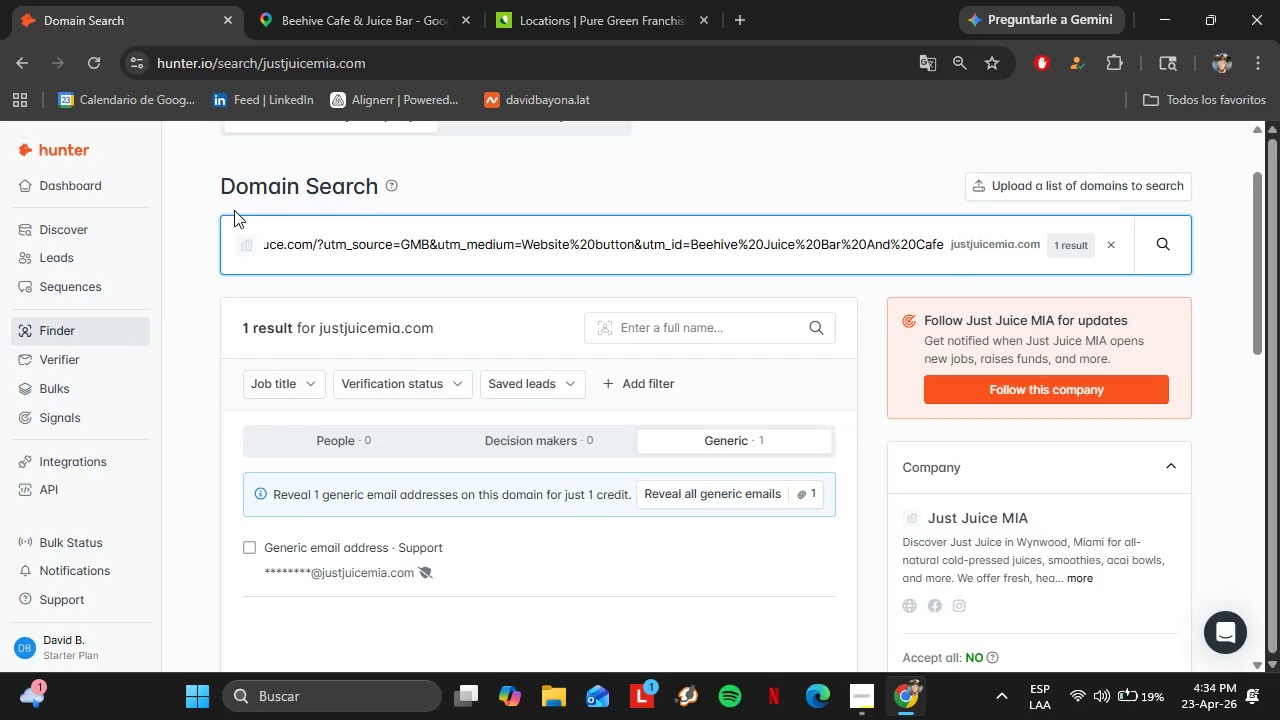 
key(Enter)
 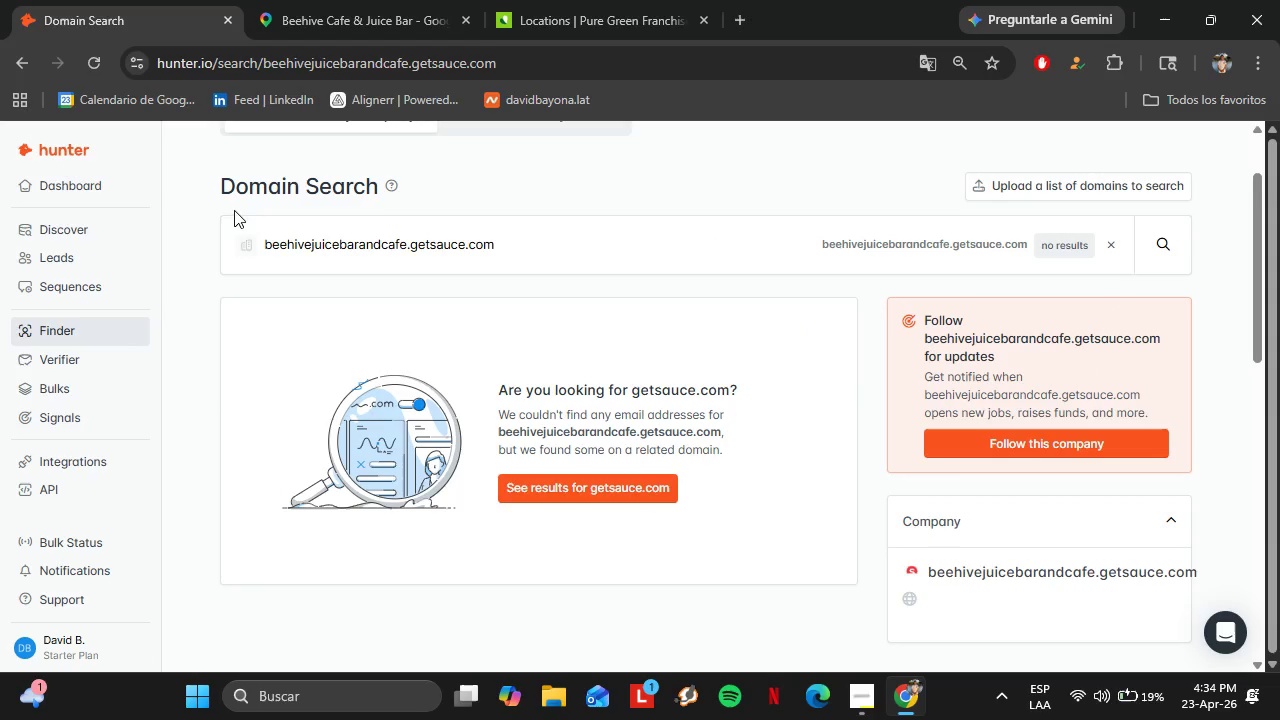 
left_click([430, 0])
 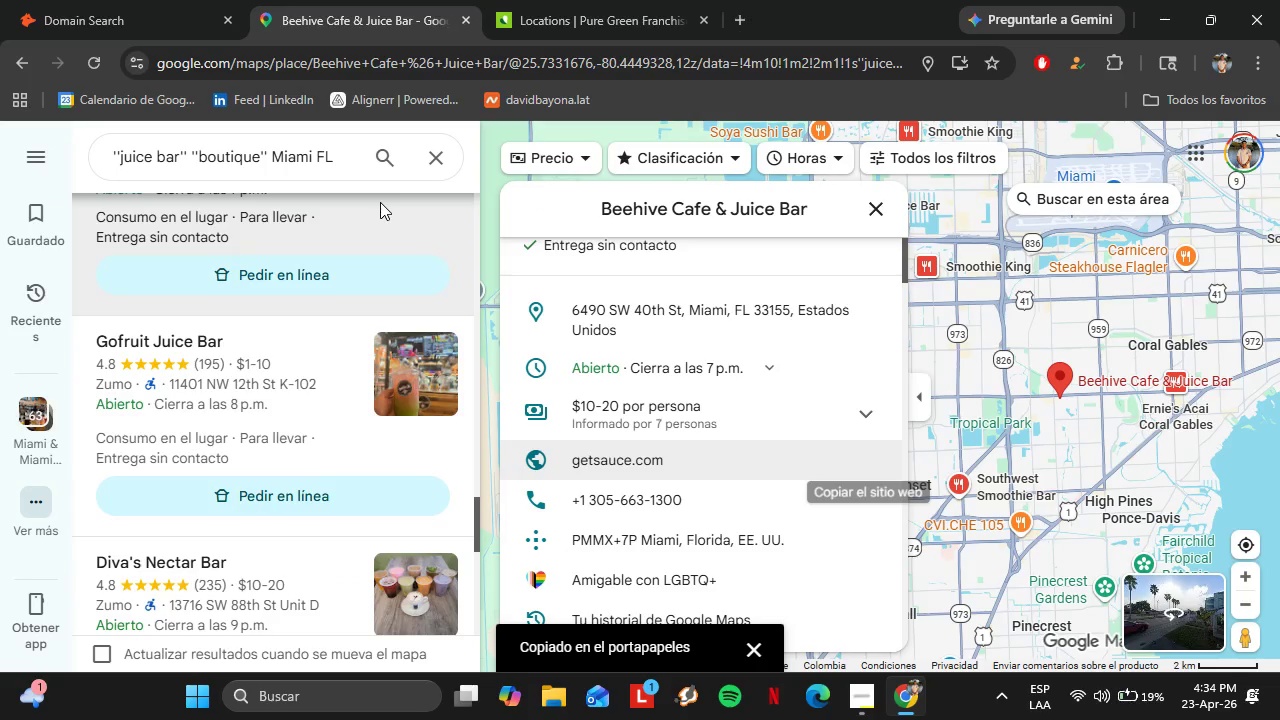 
left_click([299, 266])
 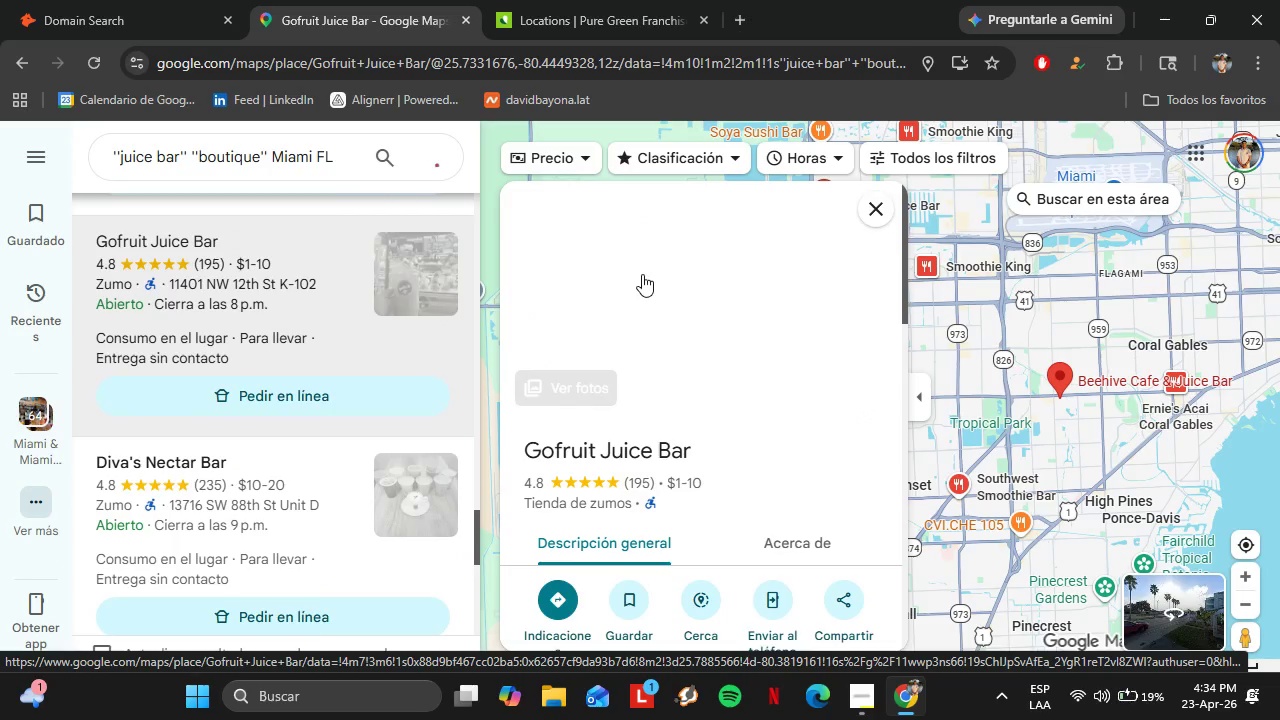 
scroll: coordinate [751, 392], scroll_direction: down, amount: 5.0
 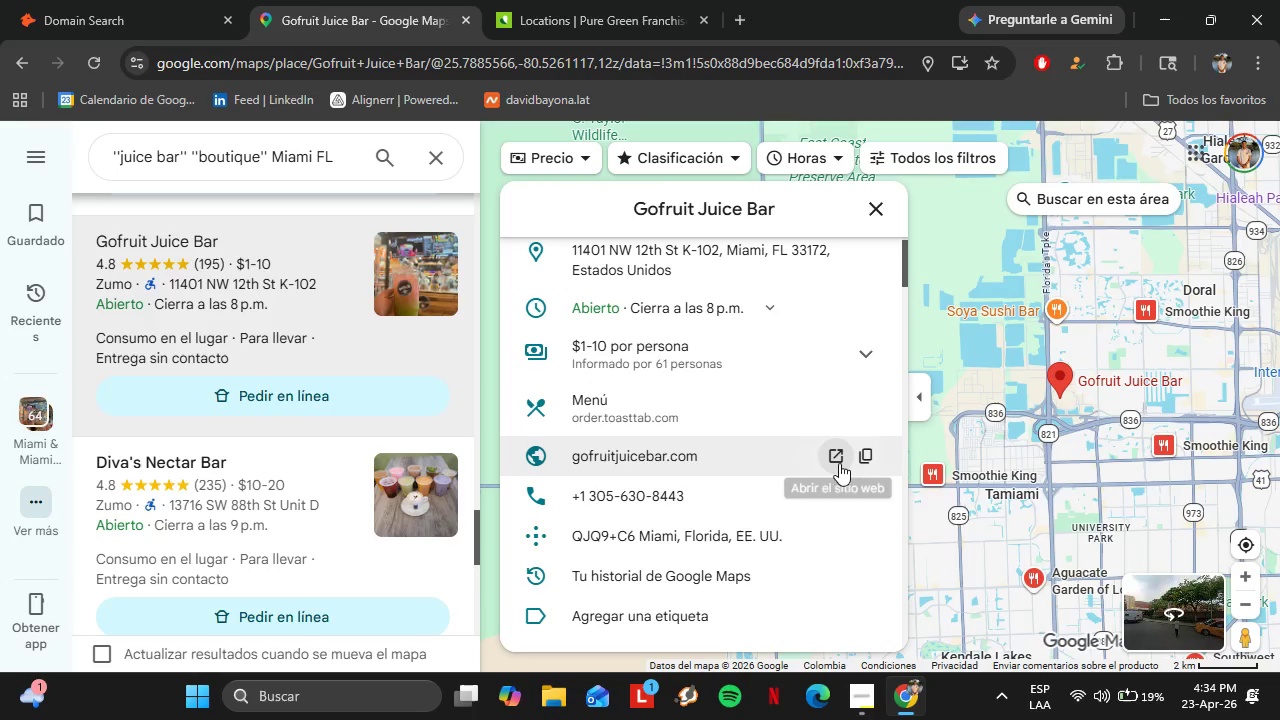 
left_click([872, 467])
 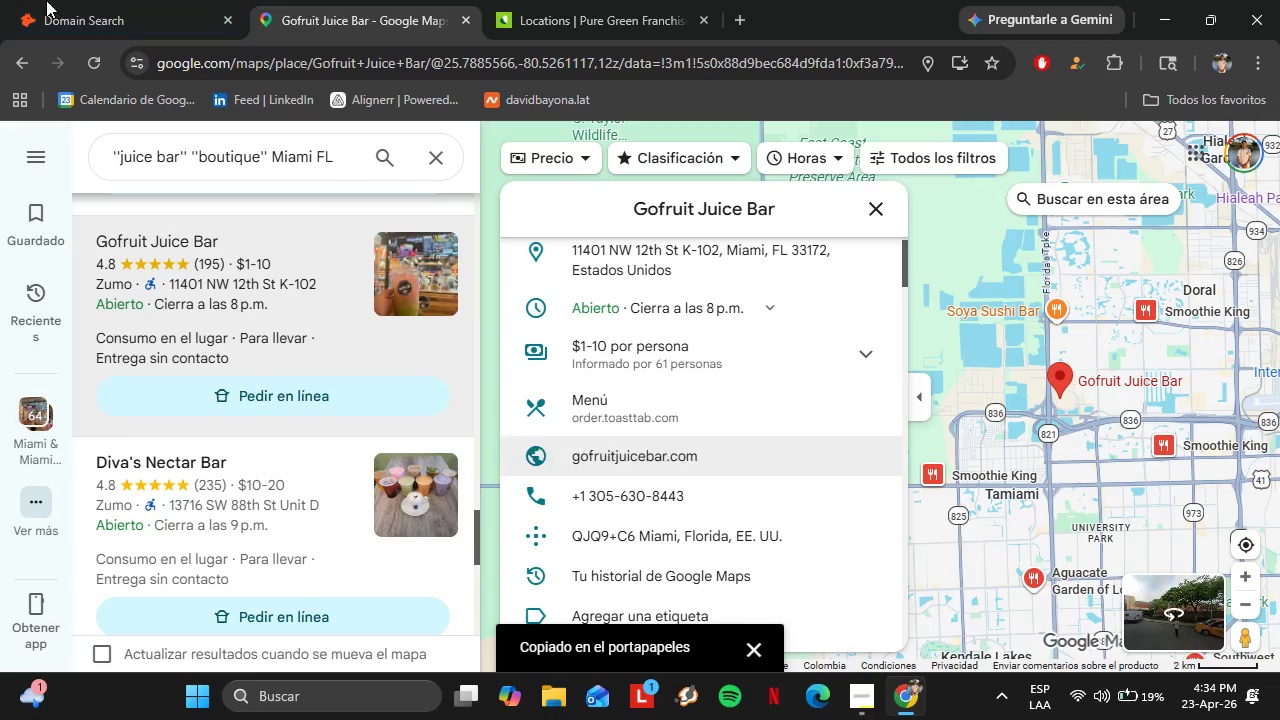 
left_click([78, 0])
 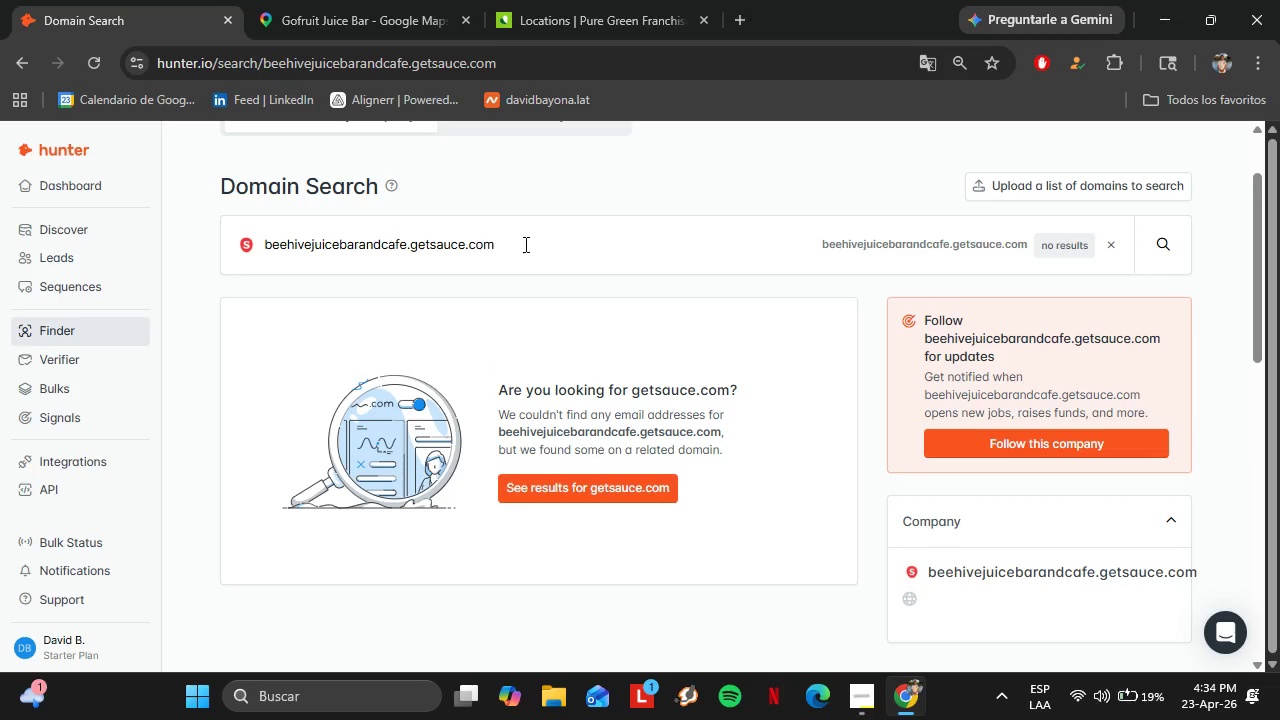 
left_click_drag(start_coordinate=[526, 243], to_coordinate=[256, 223])
 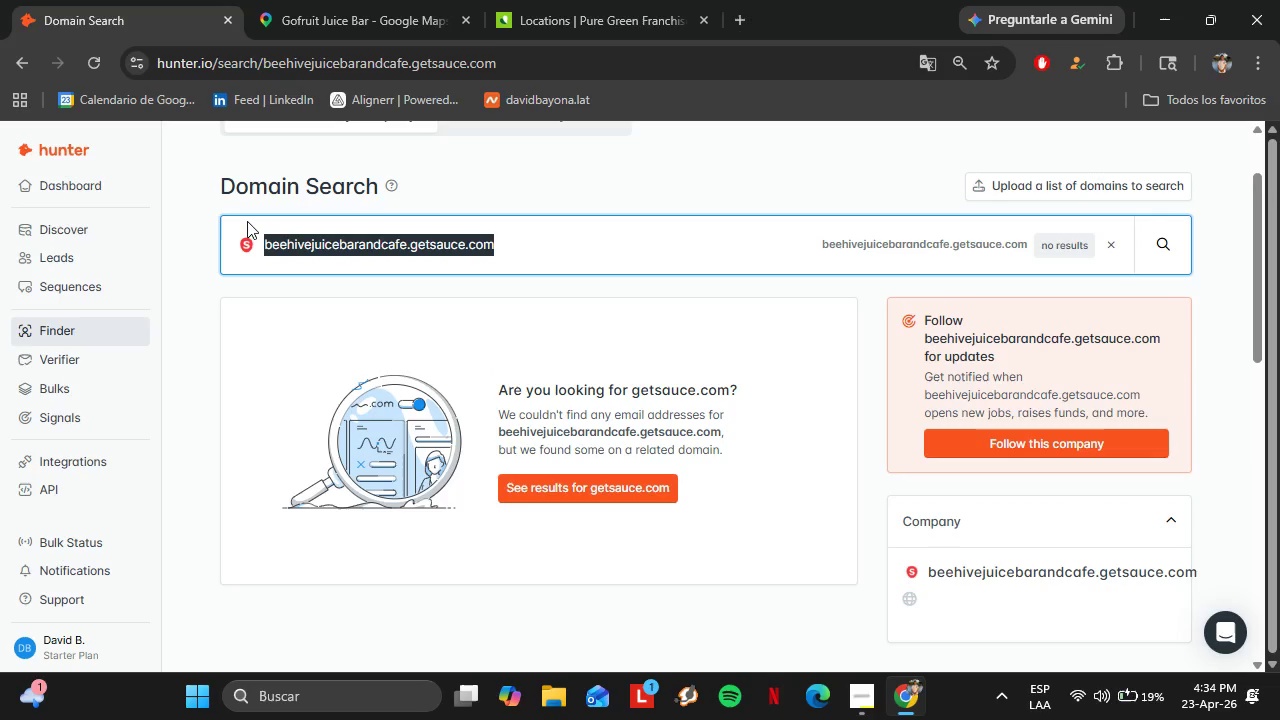 
key(Control+V)
 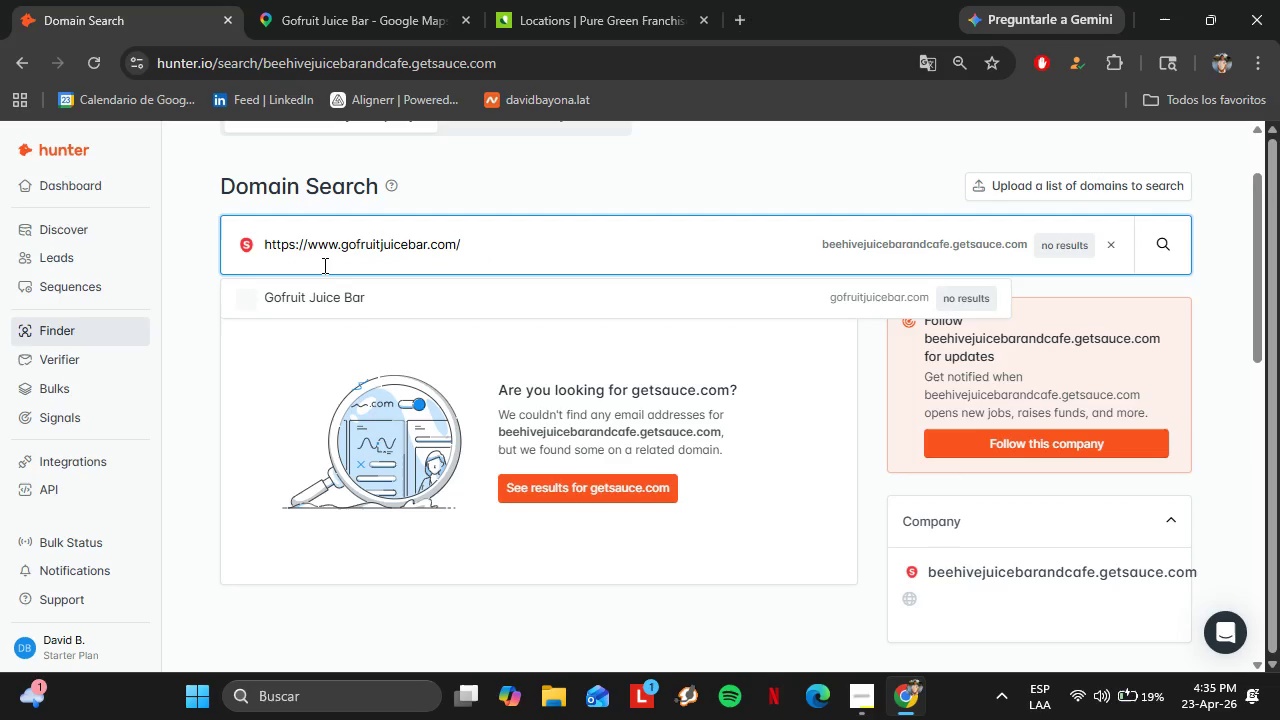 
key(Enter)
 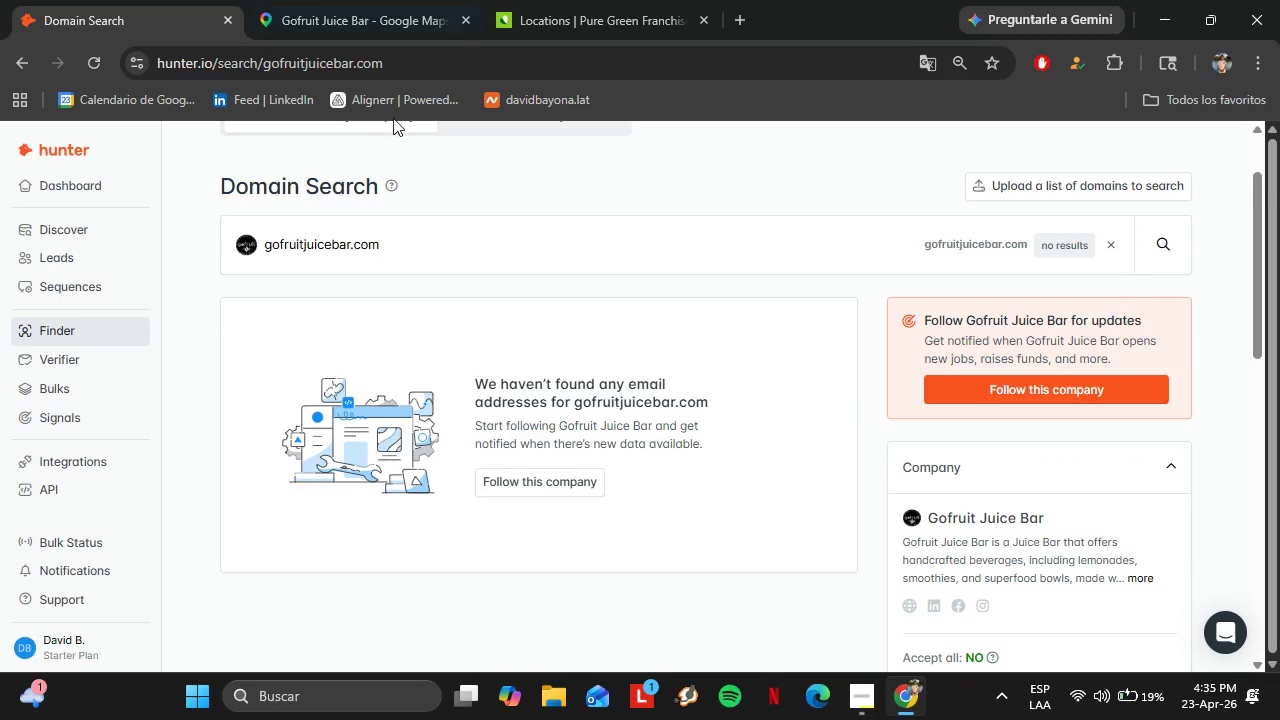 
left_click([370, 0])
 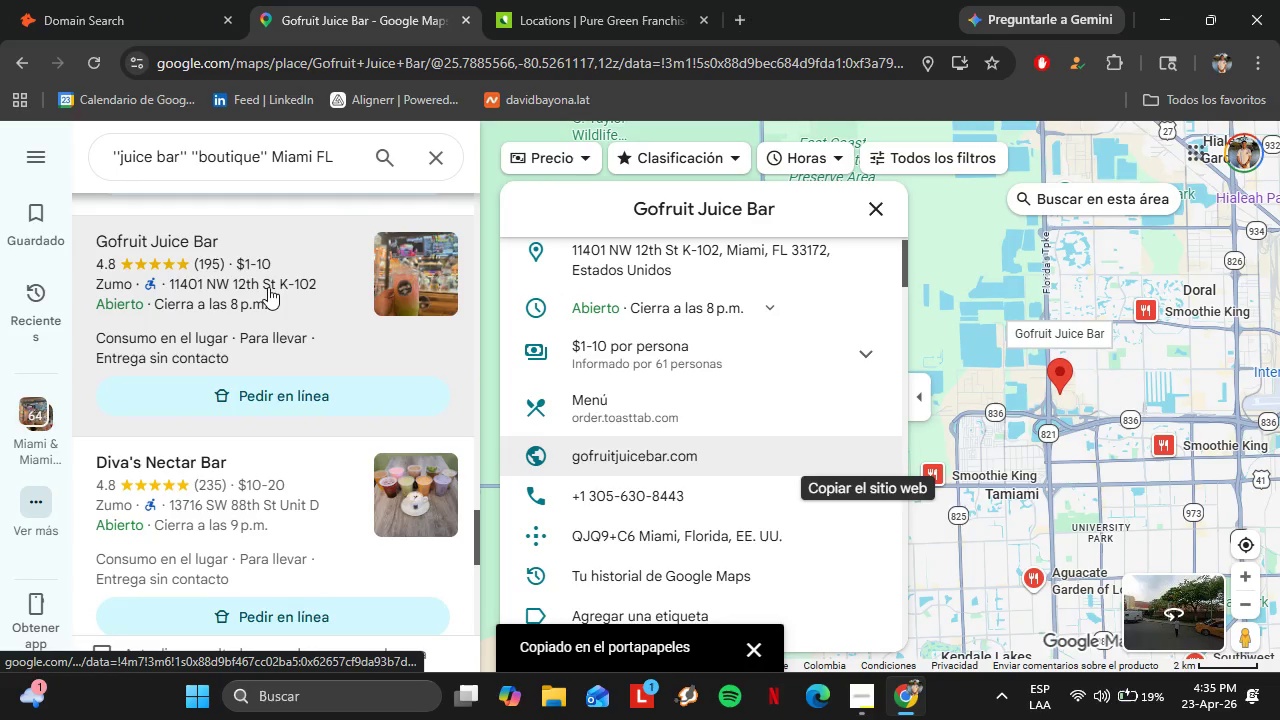 
scroll: coordinate [268, 287], scroll_direction: down, amount: 1.0
 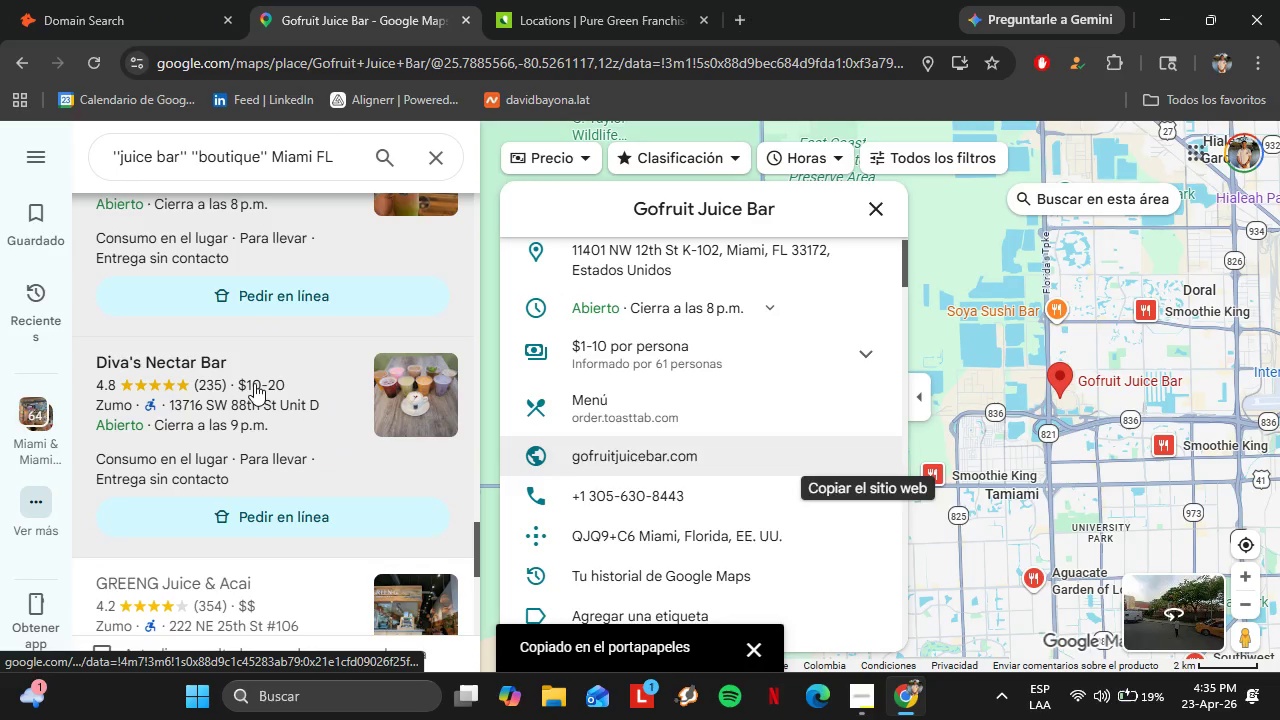 
left_click([254, 383])
 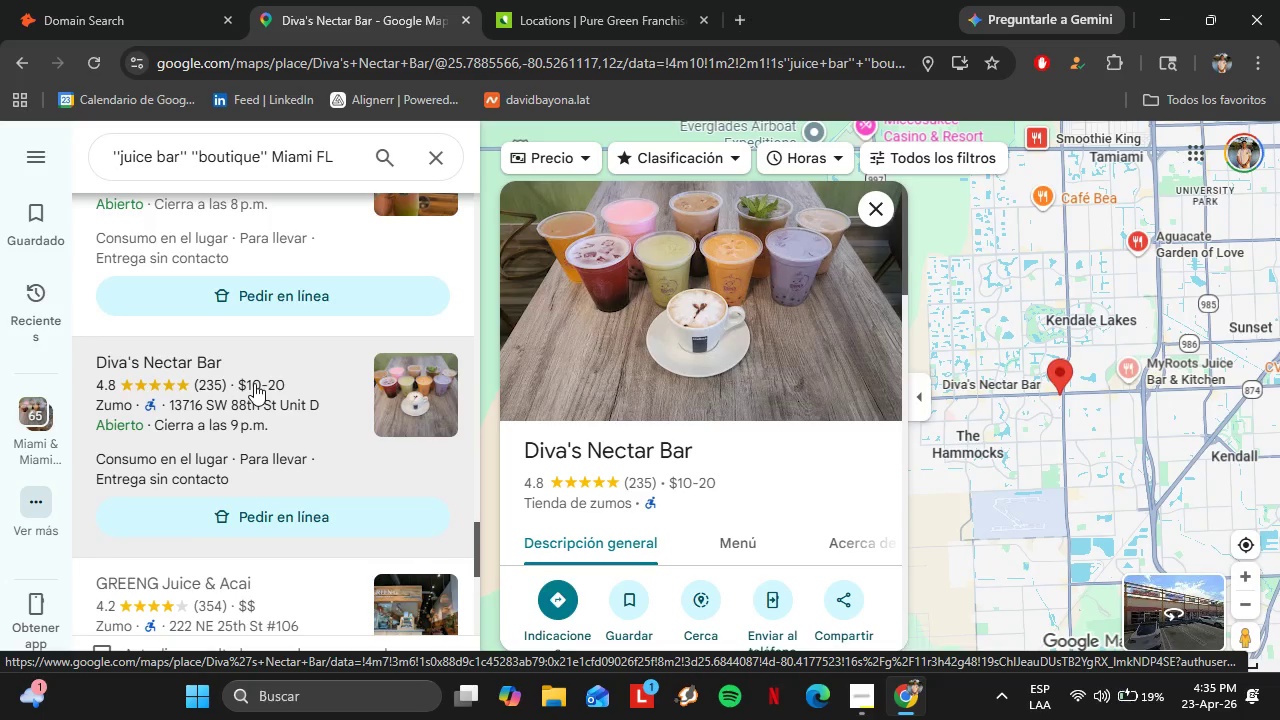 
scroll: coordinate [809, 388], scroll_direction: down, amount: 6.0
 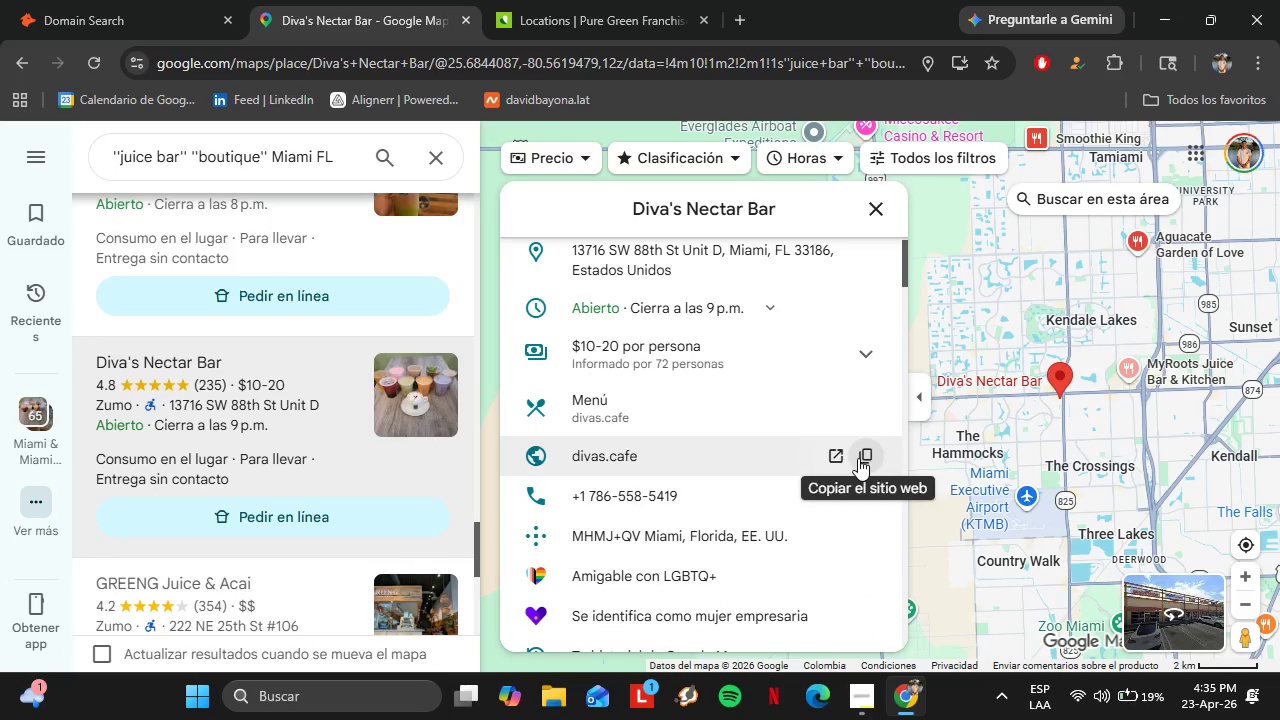 
left_click([859, 456])
 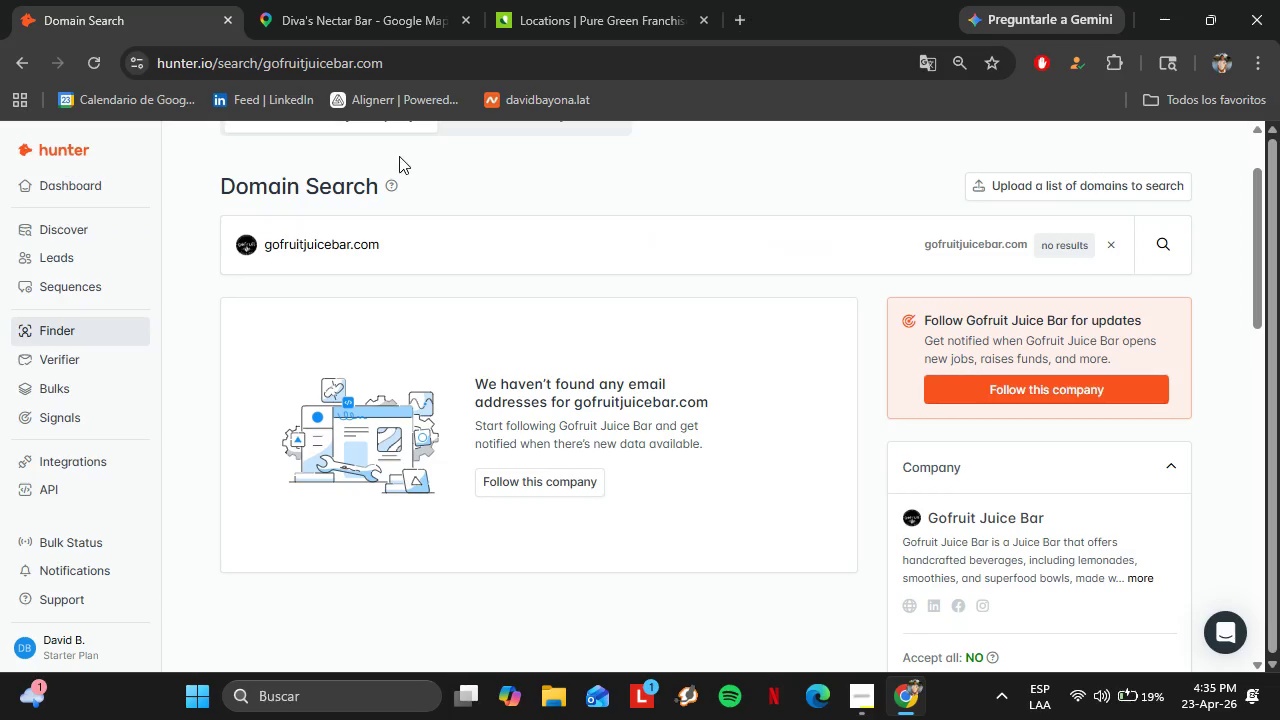 
left_click_drag(start_coordinate=[420, 242], to_coordinate=[246, 228])
 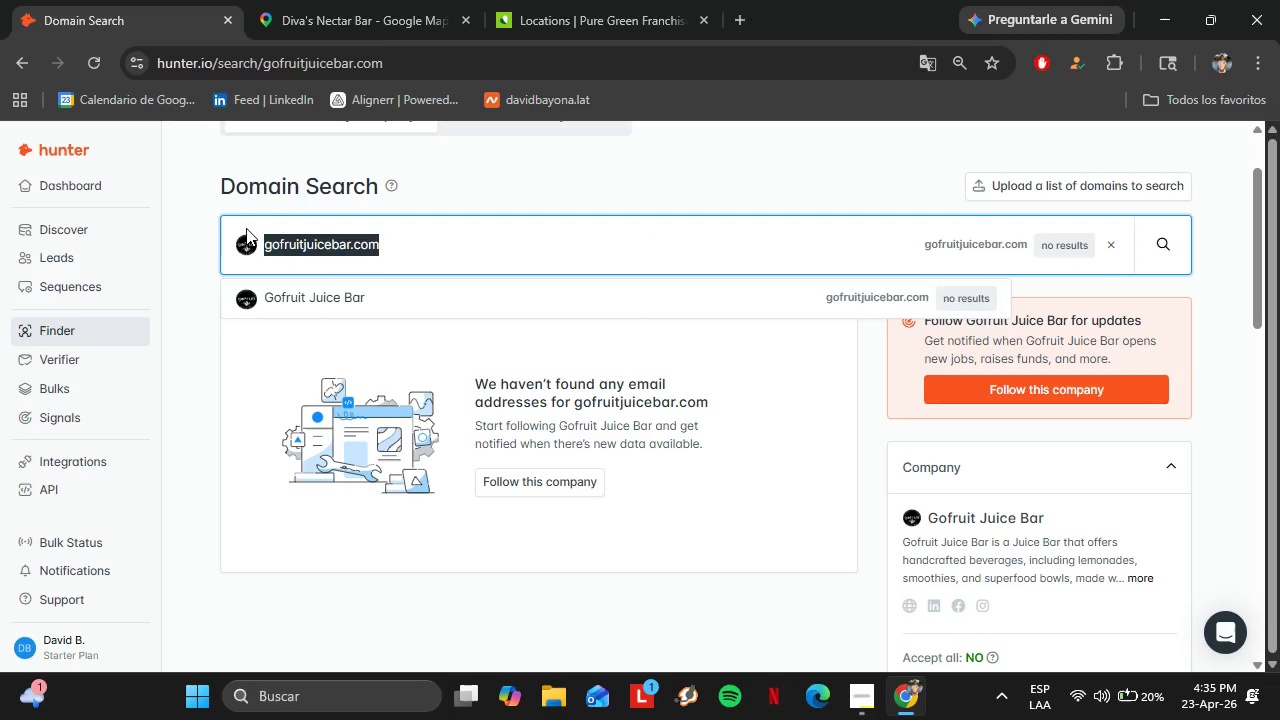 
key(Control+V)
 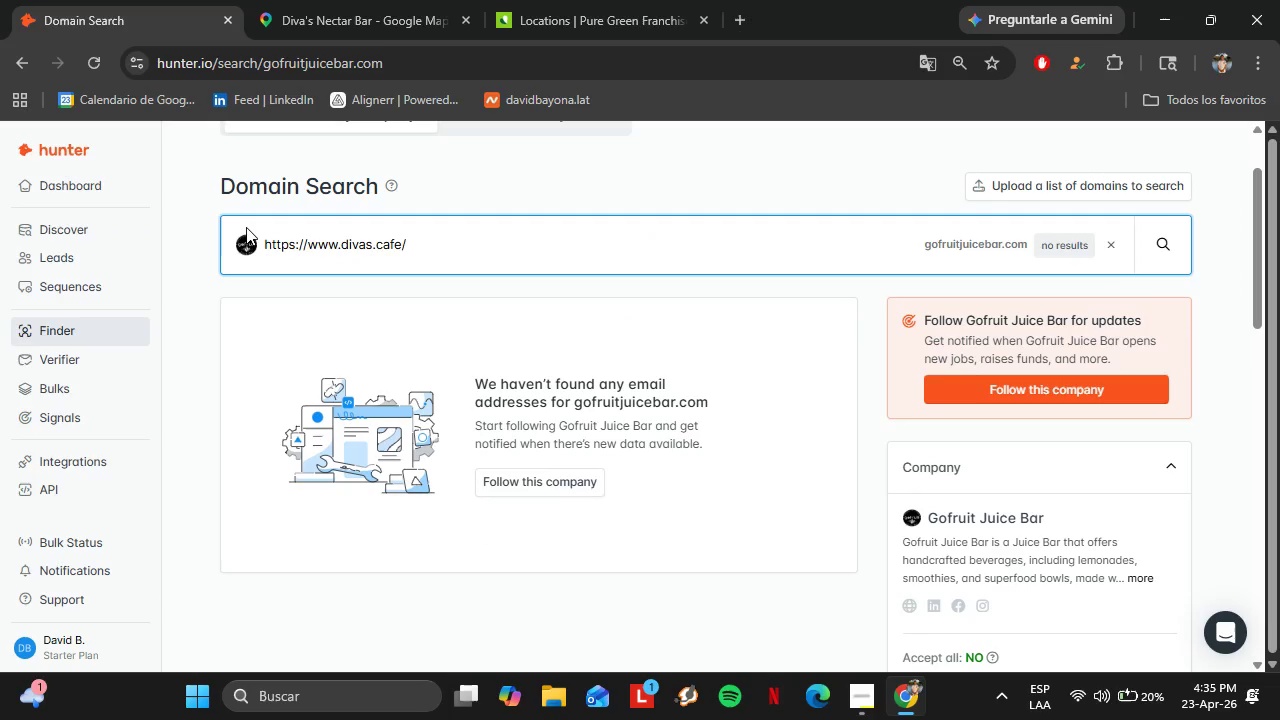 
key(Enter)
 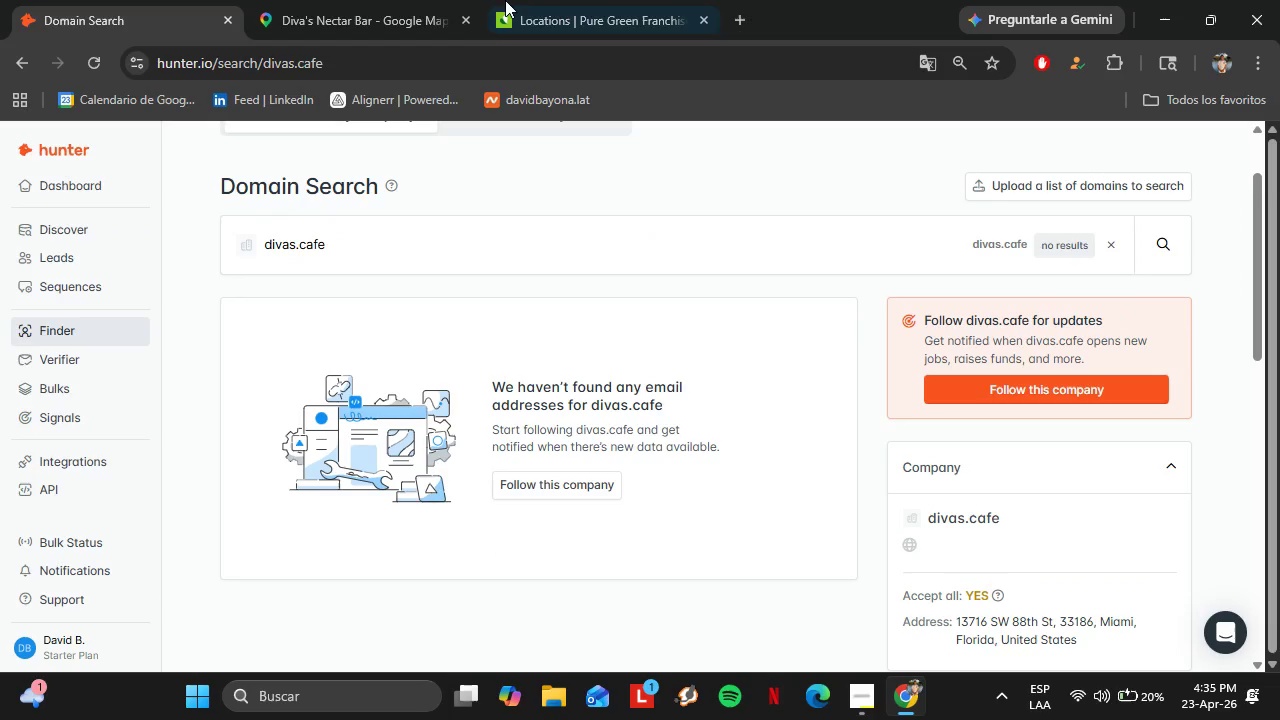 
left_click([440, 0])
 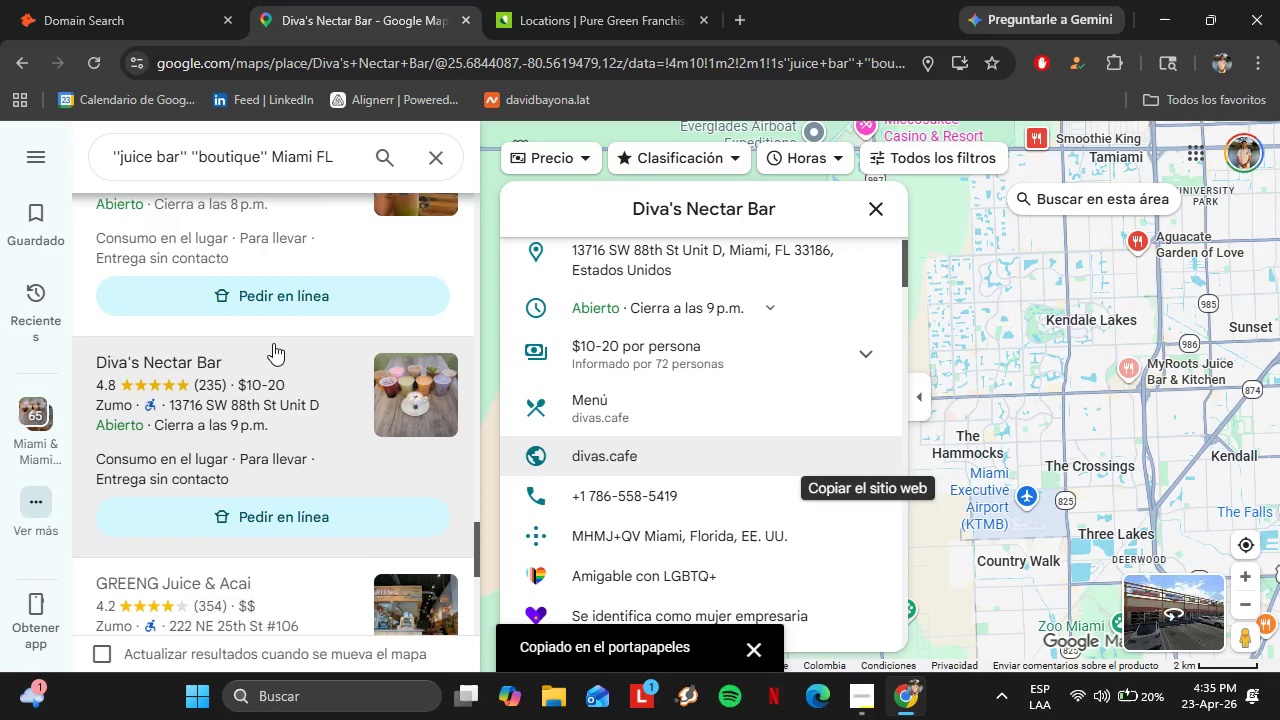 
scroll: coordinate [291, 257], scroll_direction: down, amount: 5.0
 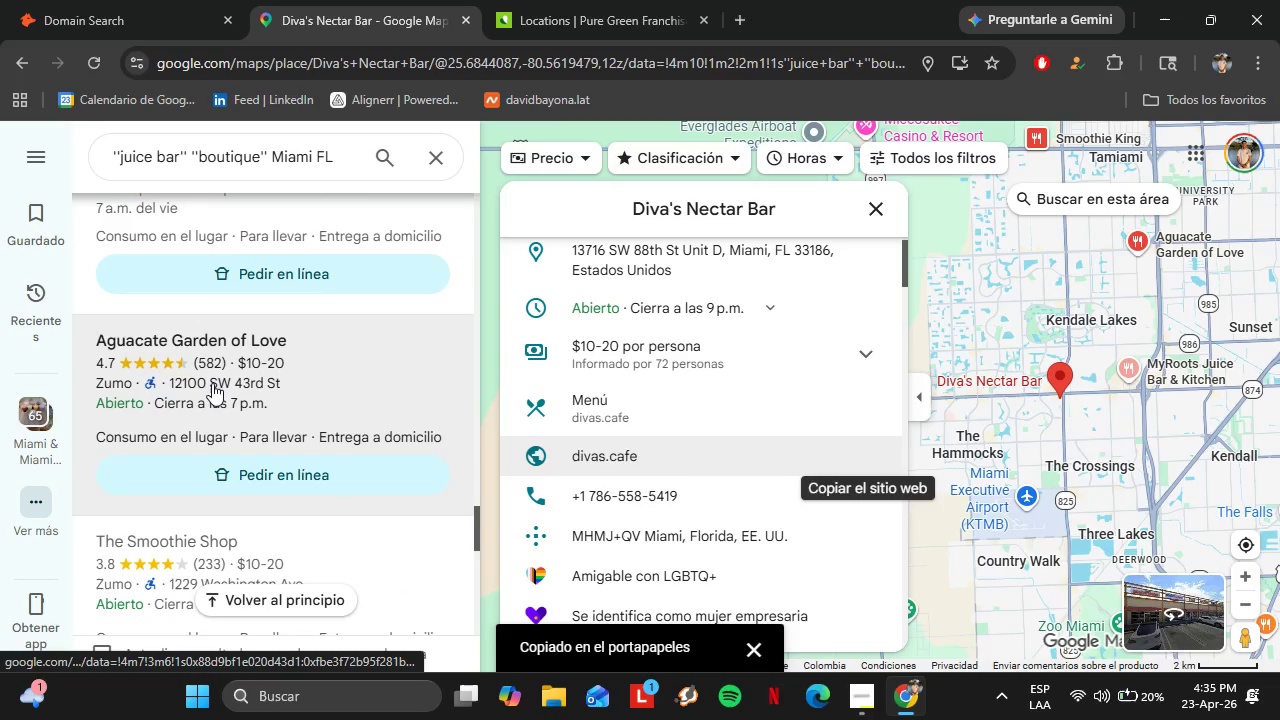 
left_click_drag(start_coordinate=[212, 384], to_coordinate=[215, 390])
 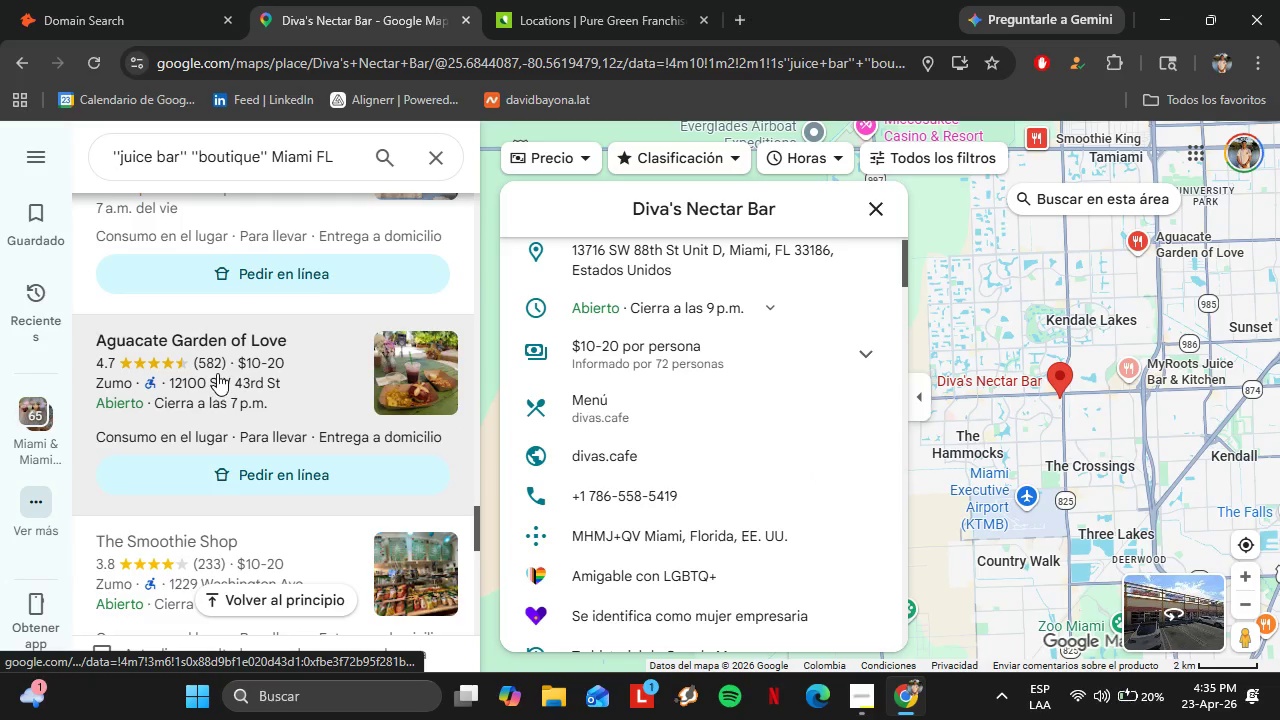 
left_click([217, 373])
 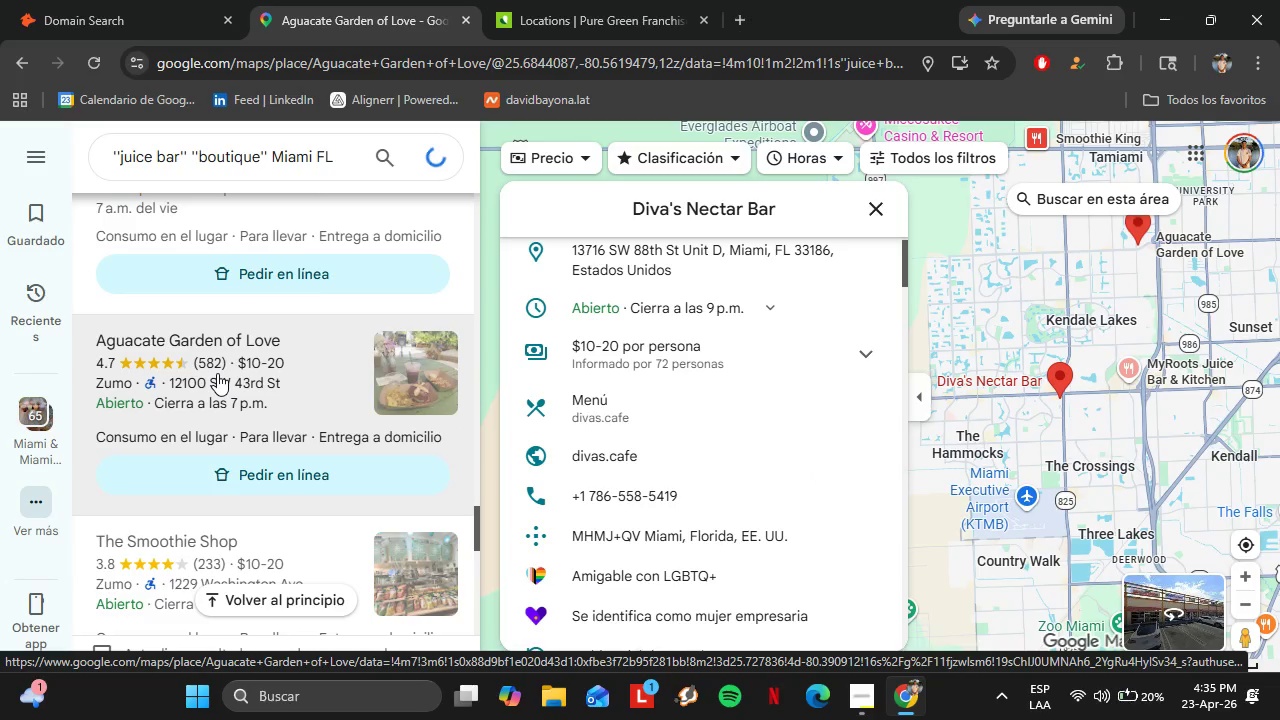 
scroll: coordinate [755, 396], scroll_direction: down, amount: 6.0
 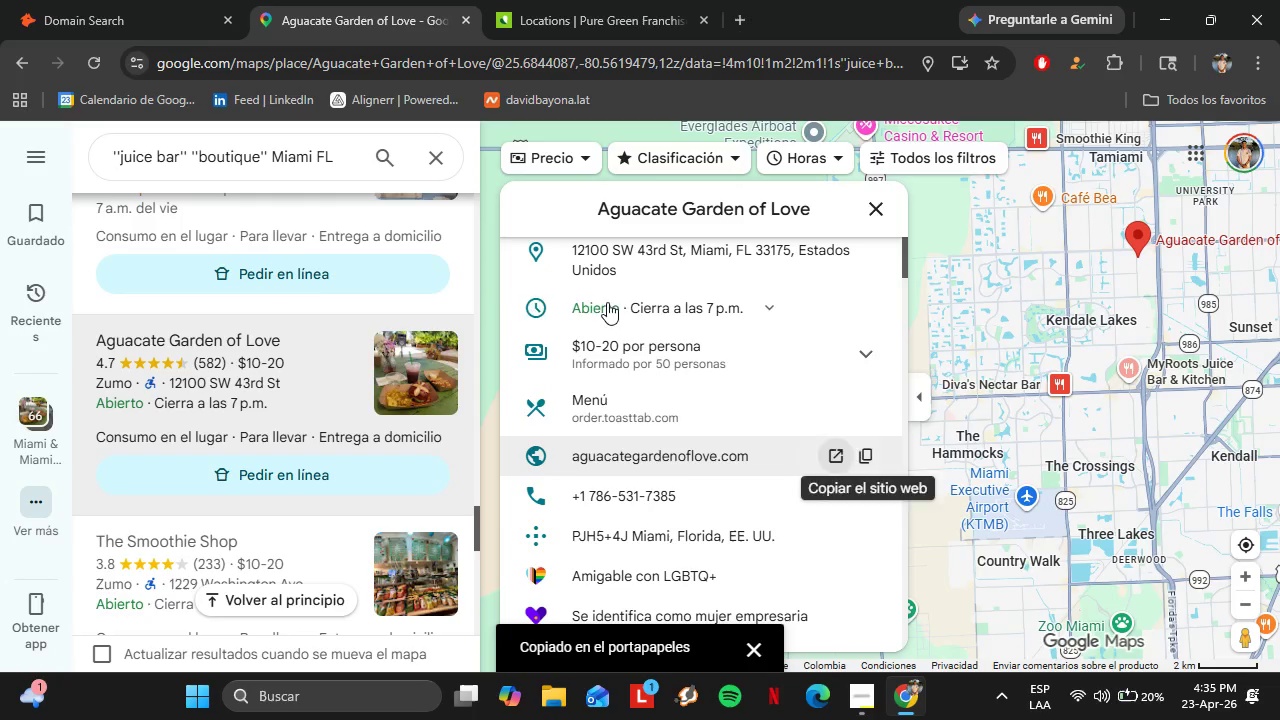 
left_click([108, 0])
 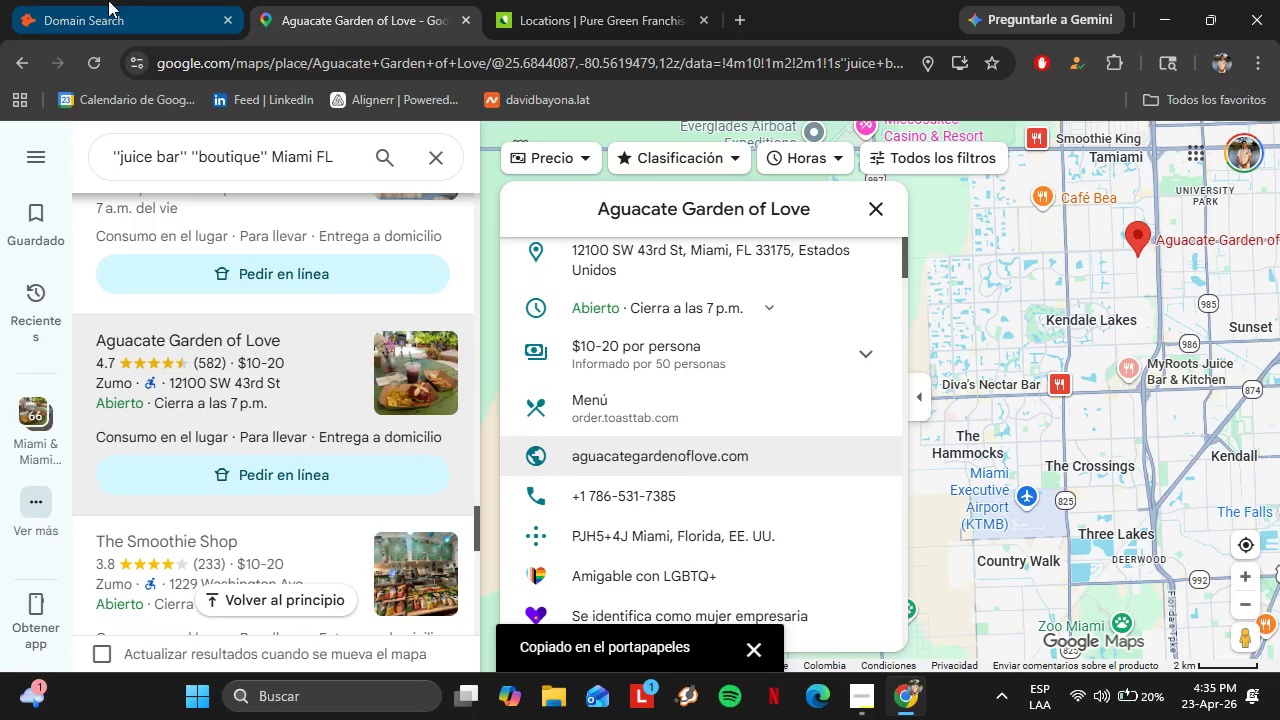 
left_click_drag(start_coordinate=[429, 235], to_coordinate=[215, 216])
 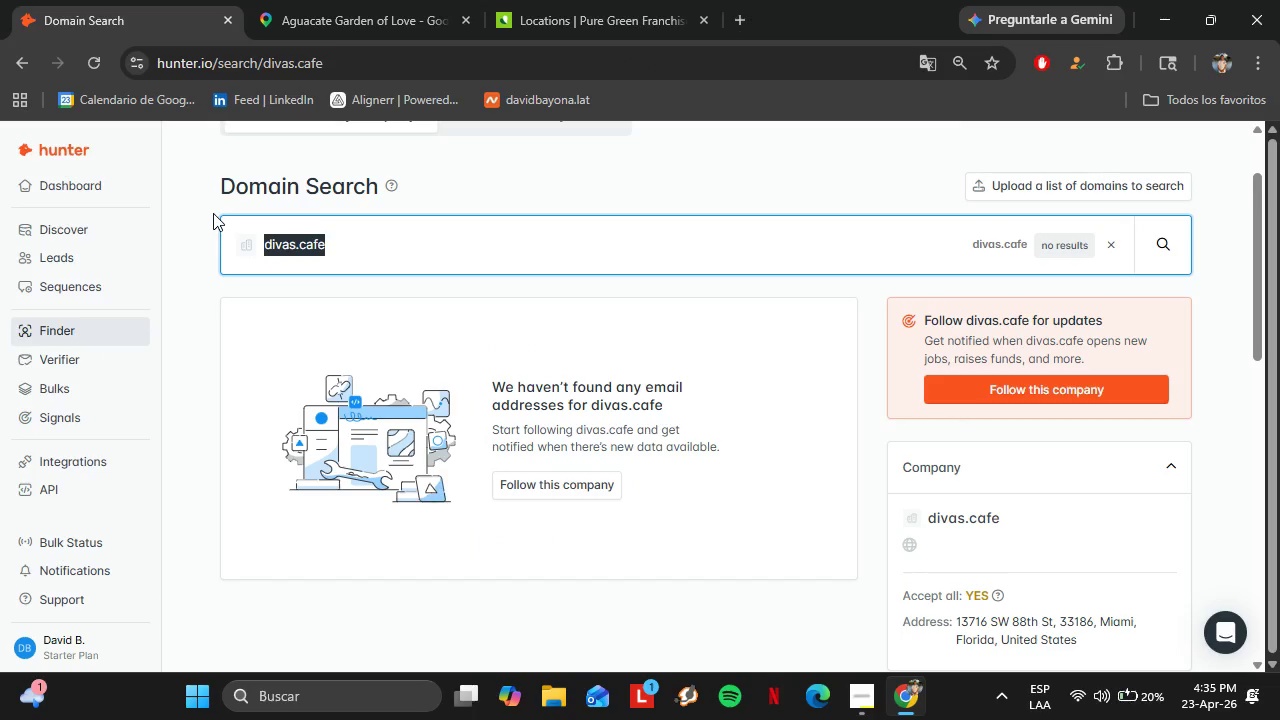 
key(Control+V)
 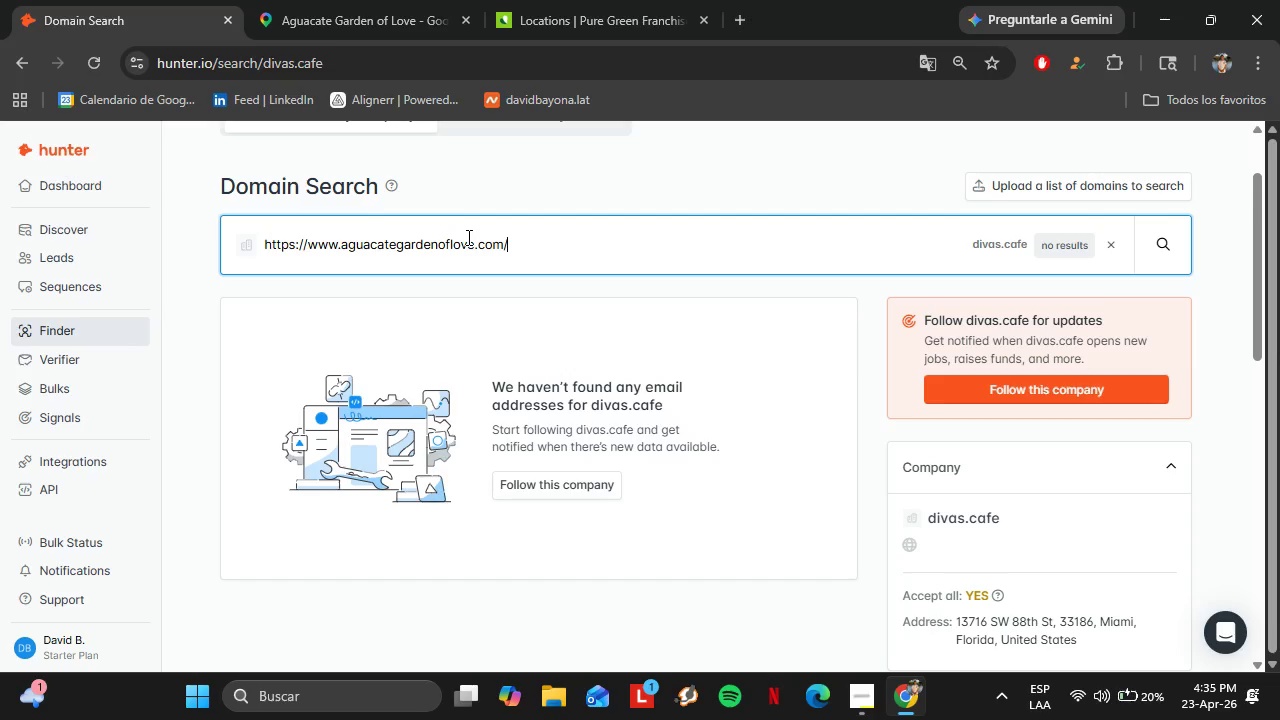 
key(Enter)
 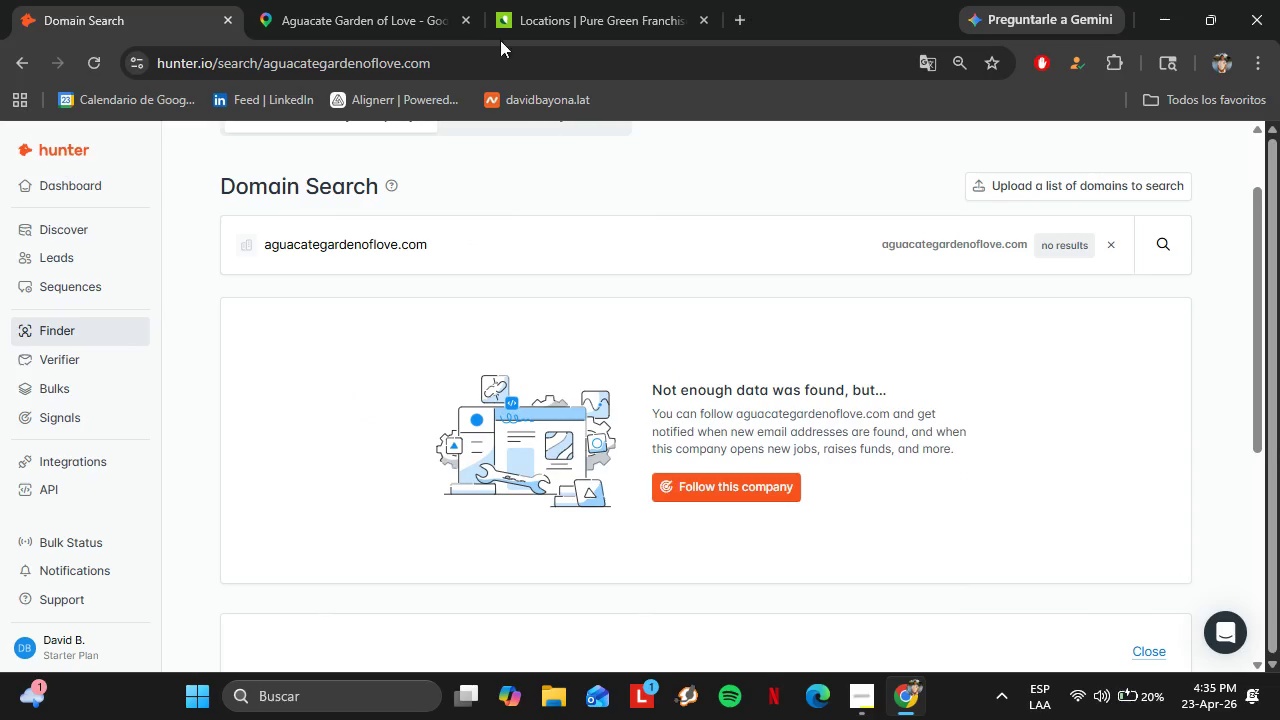 
left_click([372, 0])
 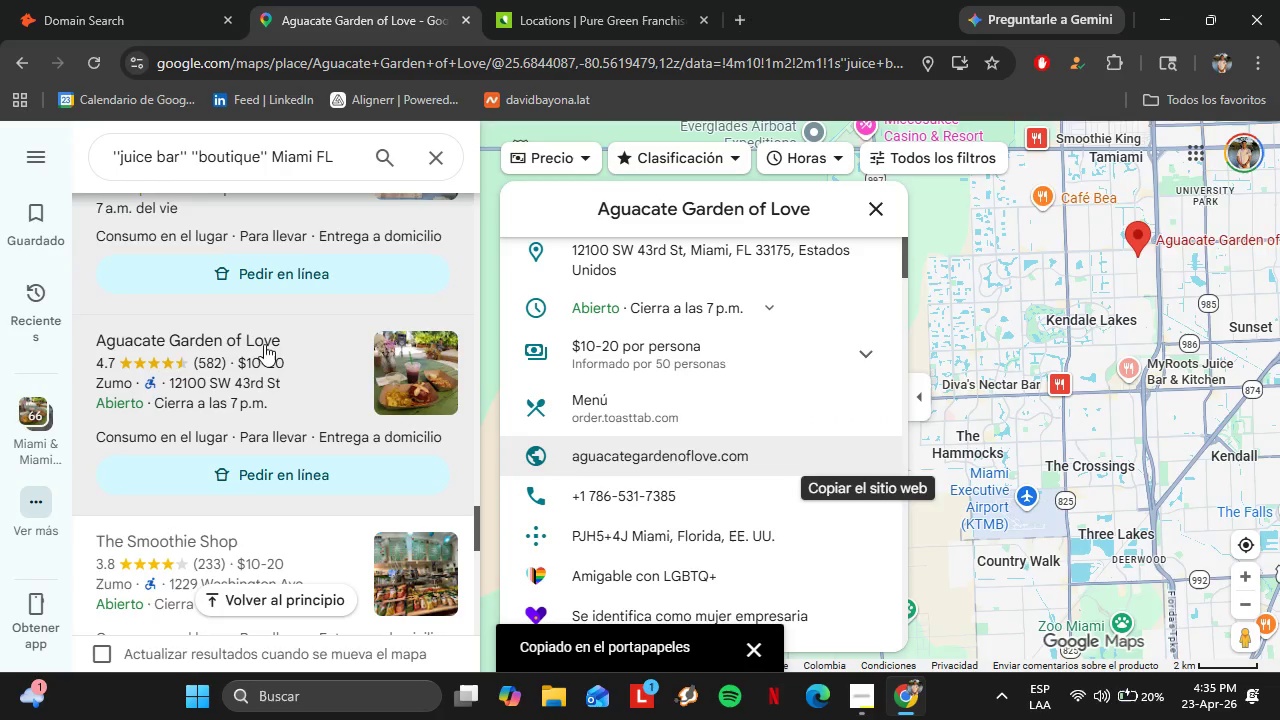 
scroll: coordinate [261, 258], scroll_direction: down, amount: 6.0
 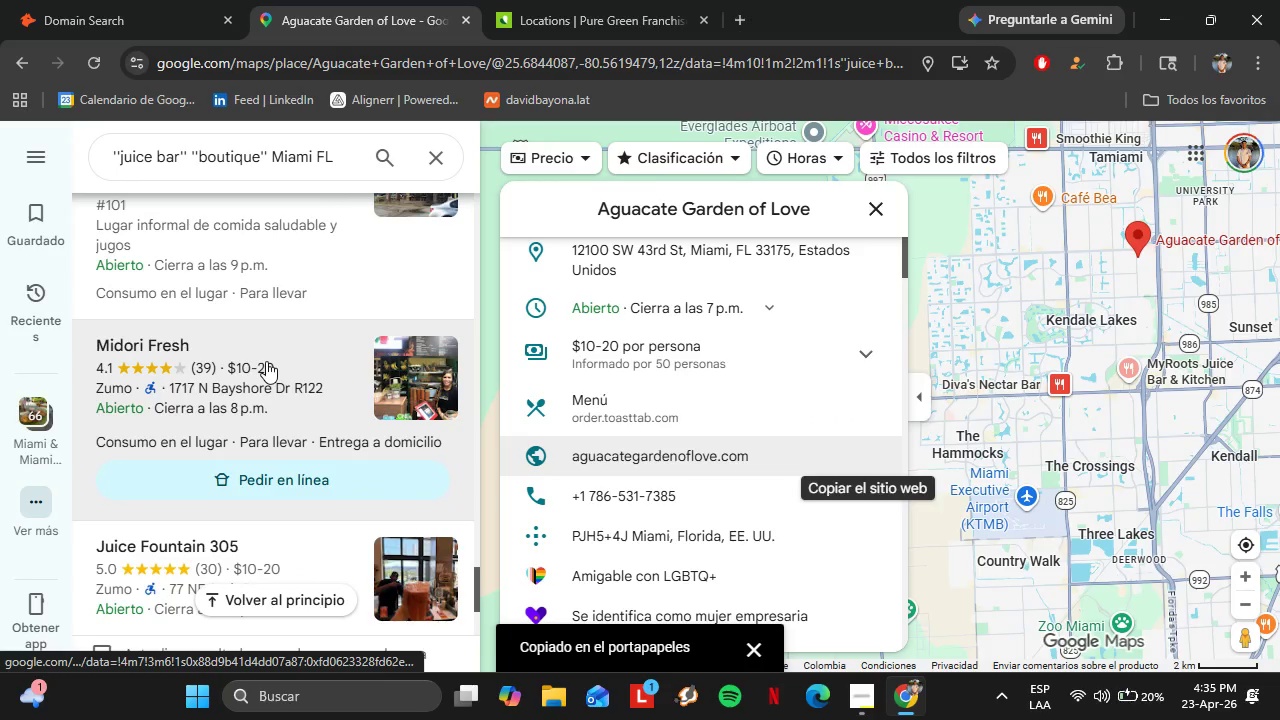 
left_click([266, 361])
 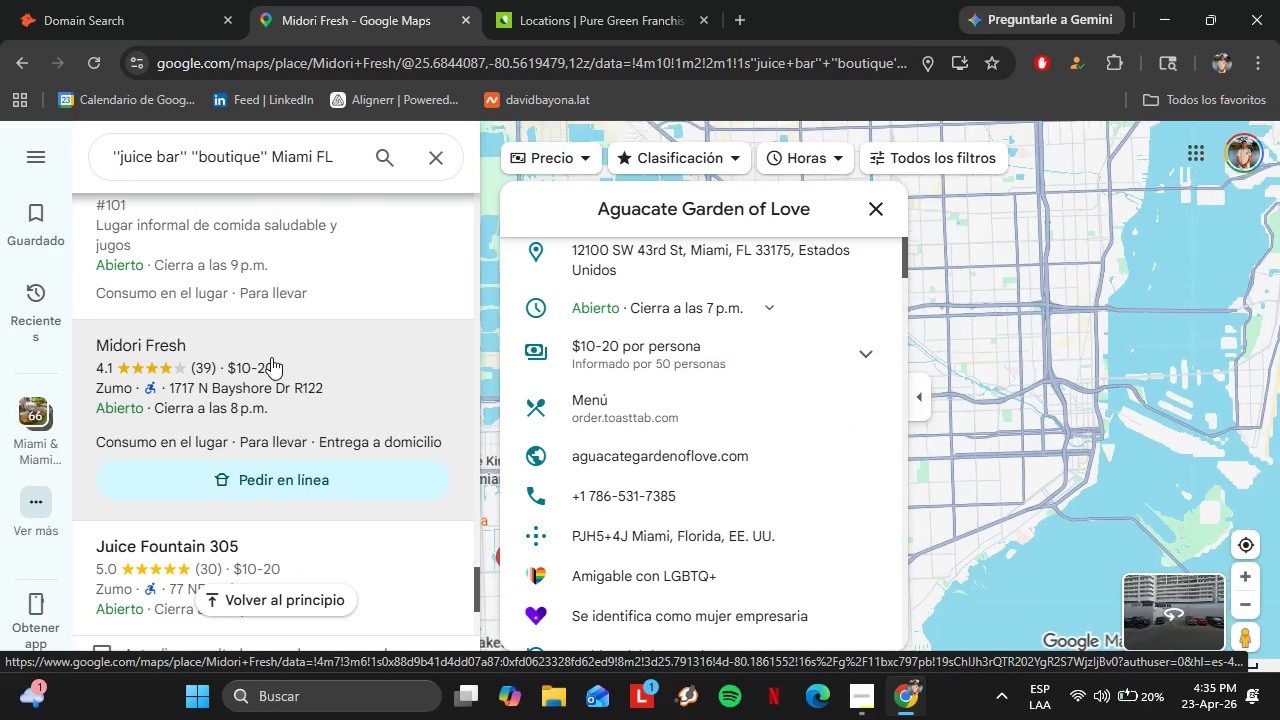 
scroll: coordinate [809, 398], scroll_direction: down, amount: 8.0
 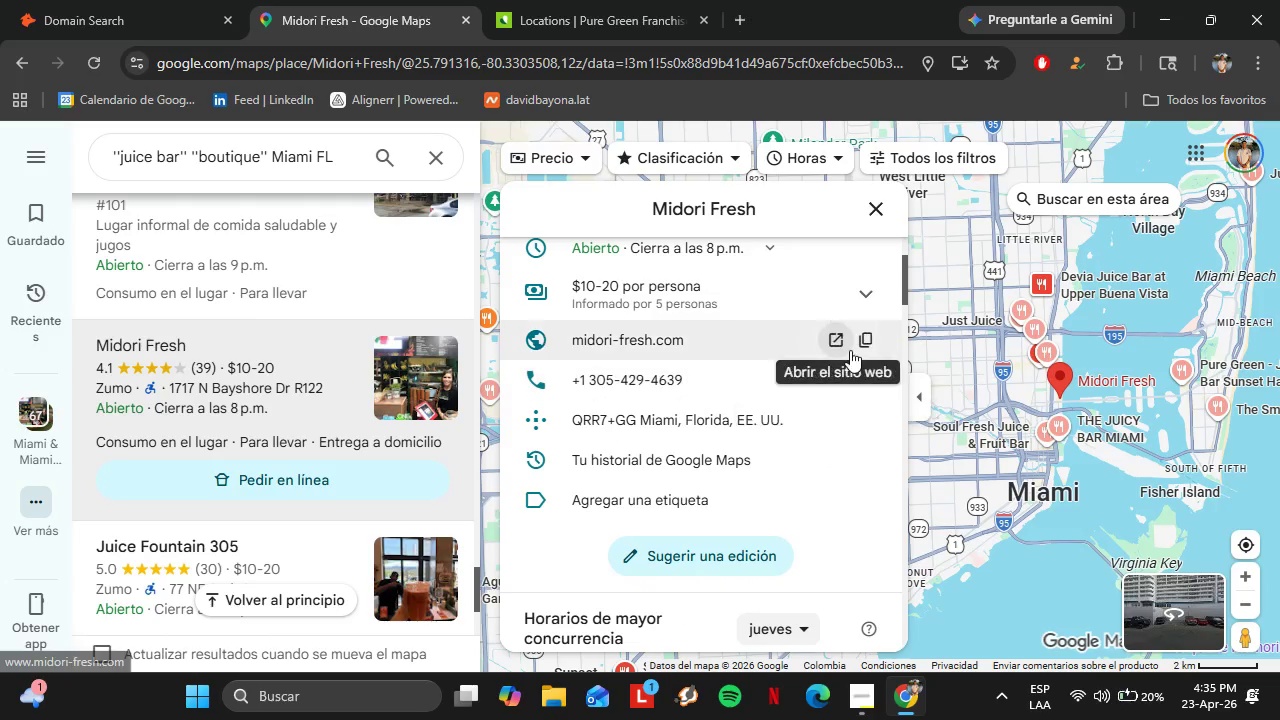 
left_click([865, 341])
 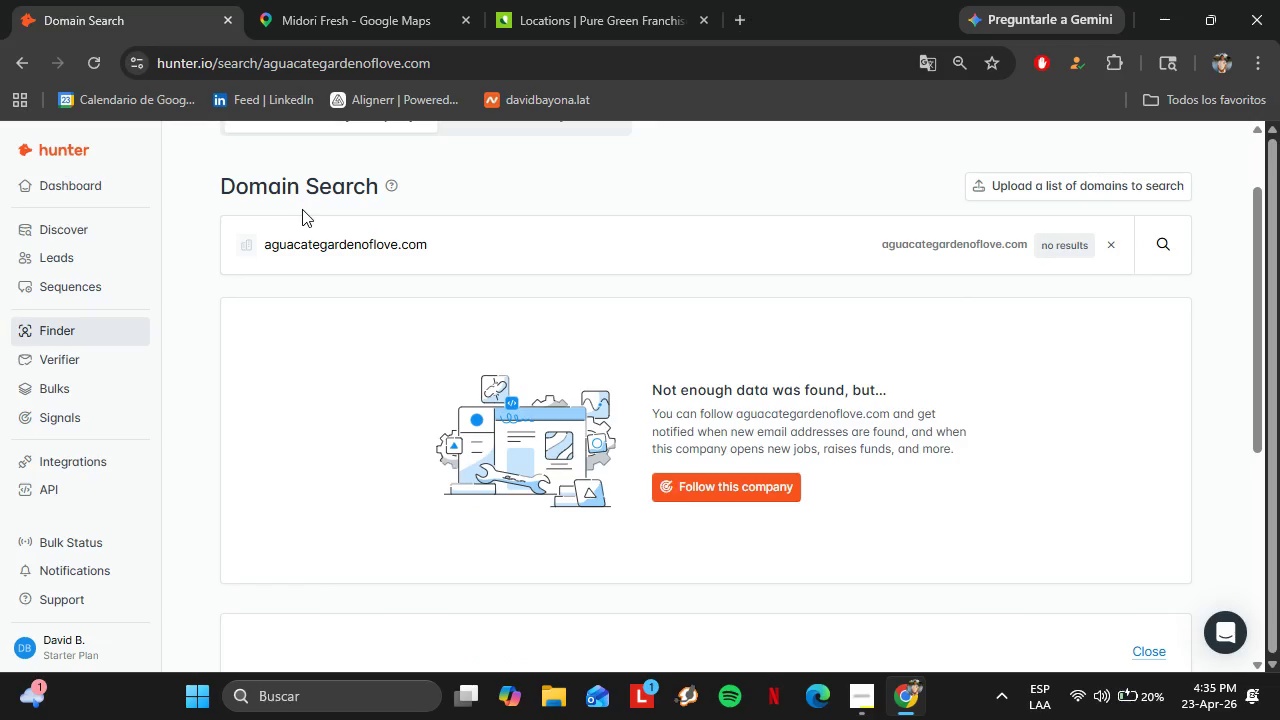 
left_click_drag(start_coordinate=[433, 232], to_coordinate=[227, 244])
 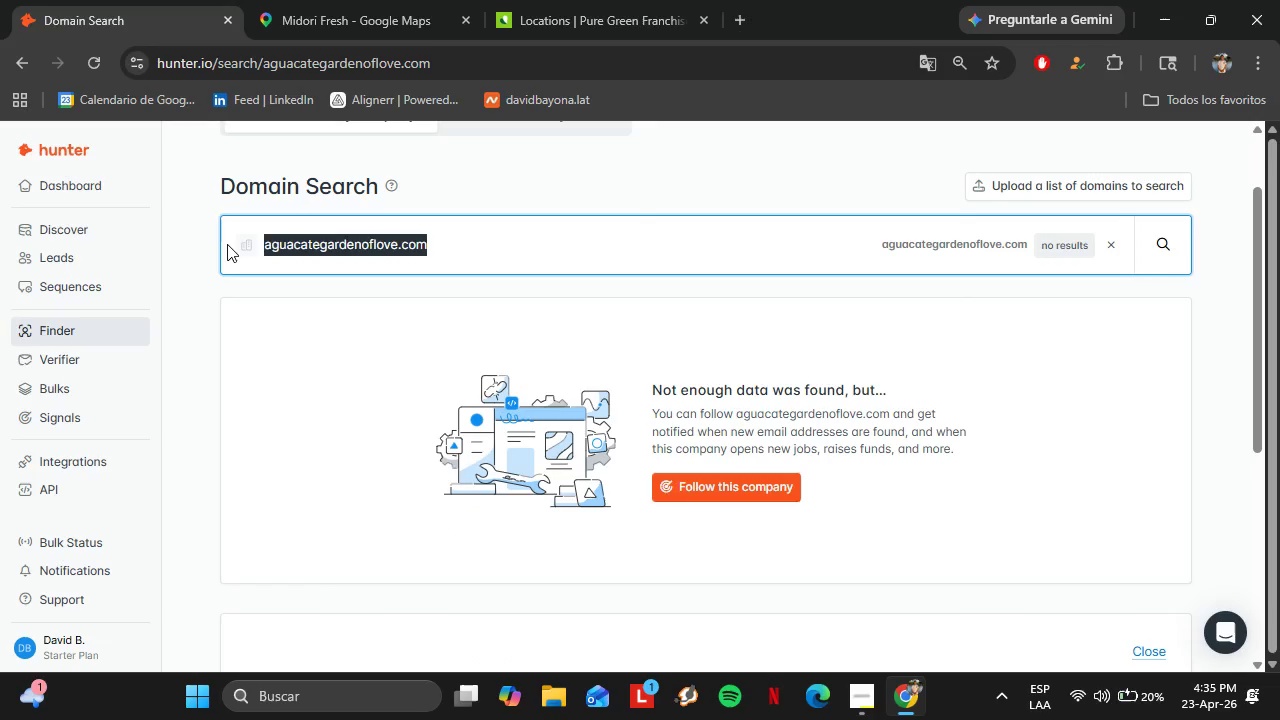 
key(Control+V)
 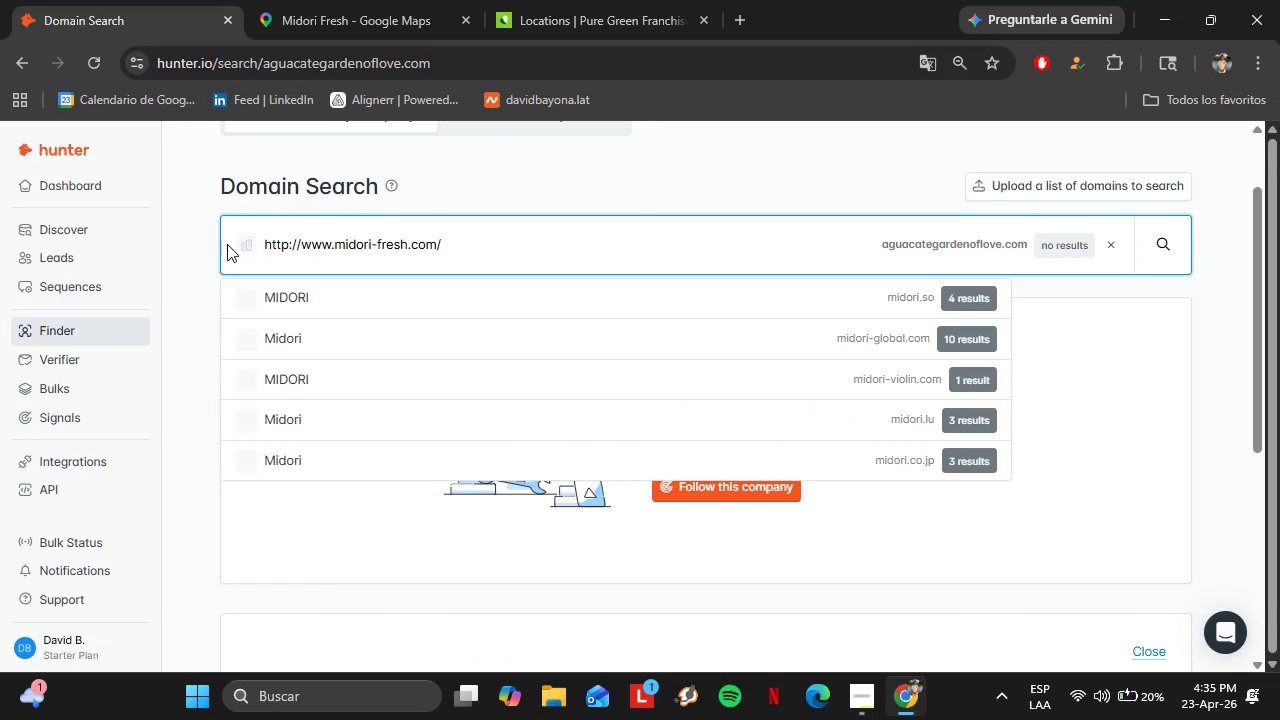 
key(Enter)
 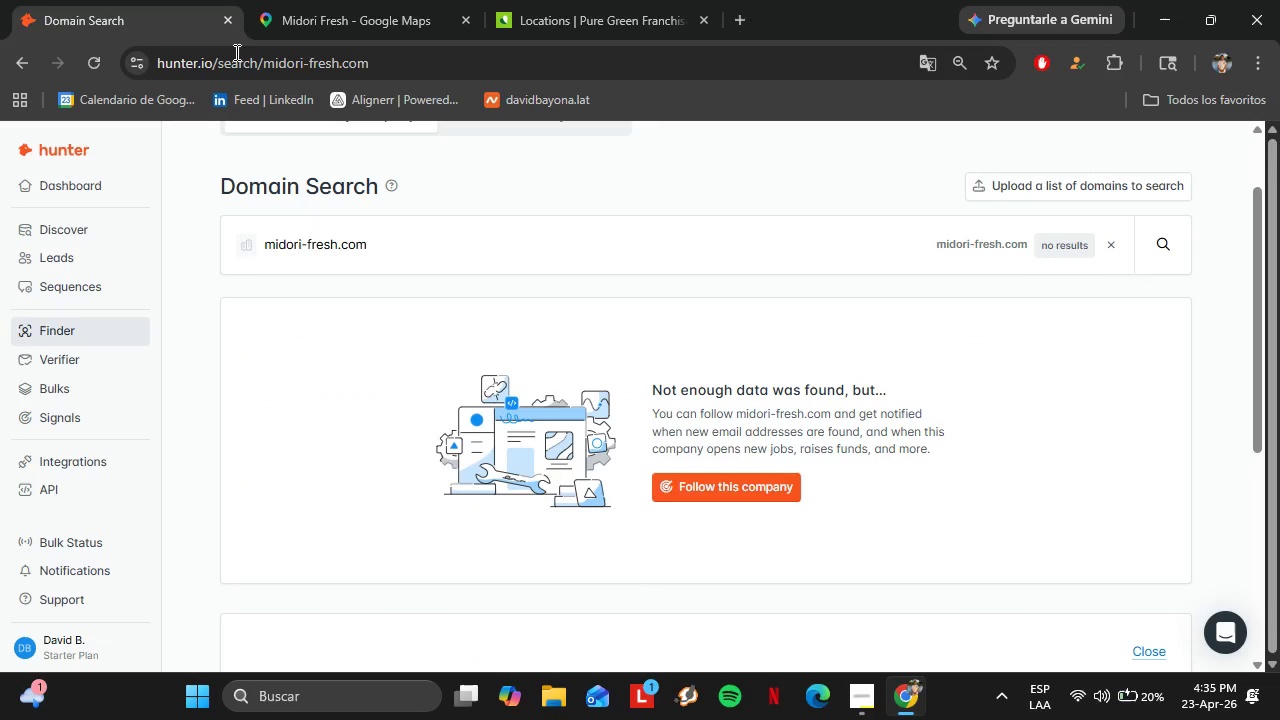 
left_click([279, 0])
 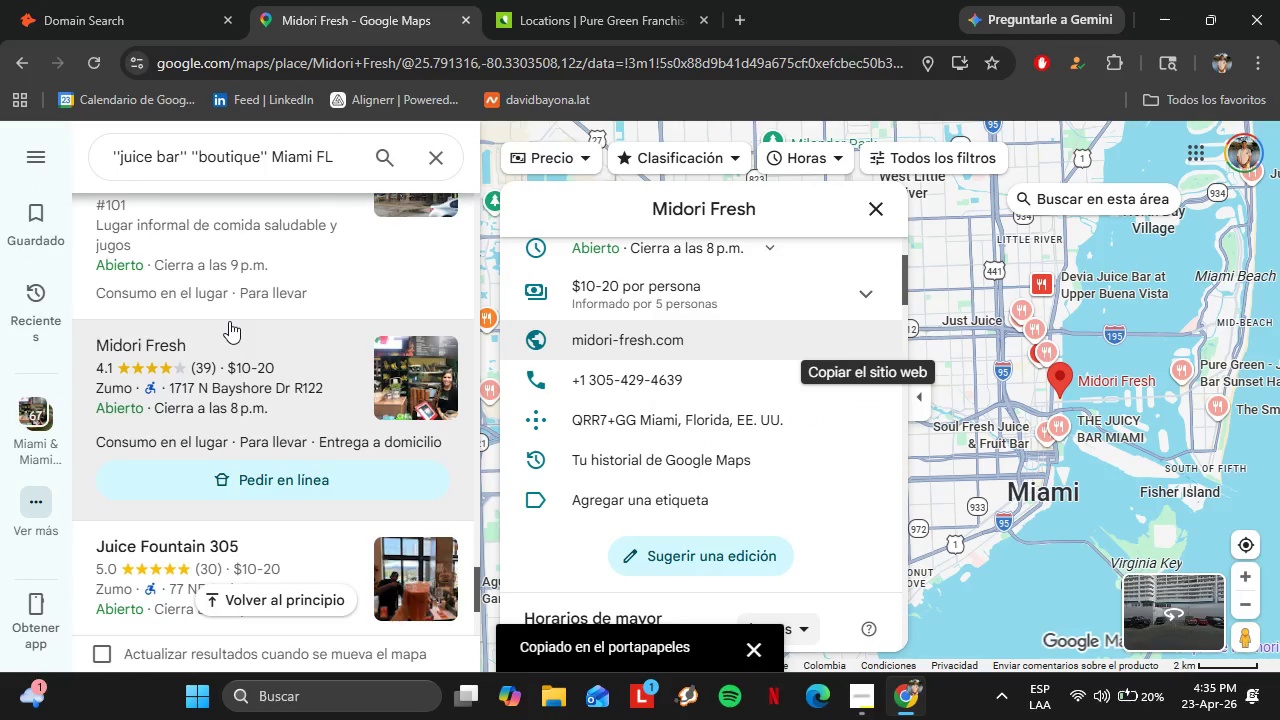 
scroll: coordinate [235, 330], scroll_direction: down, amount: 2.0
 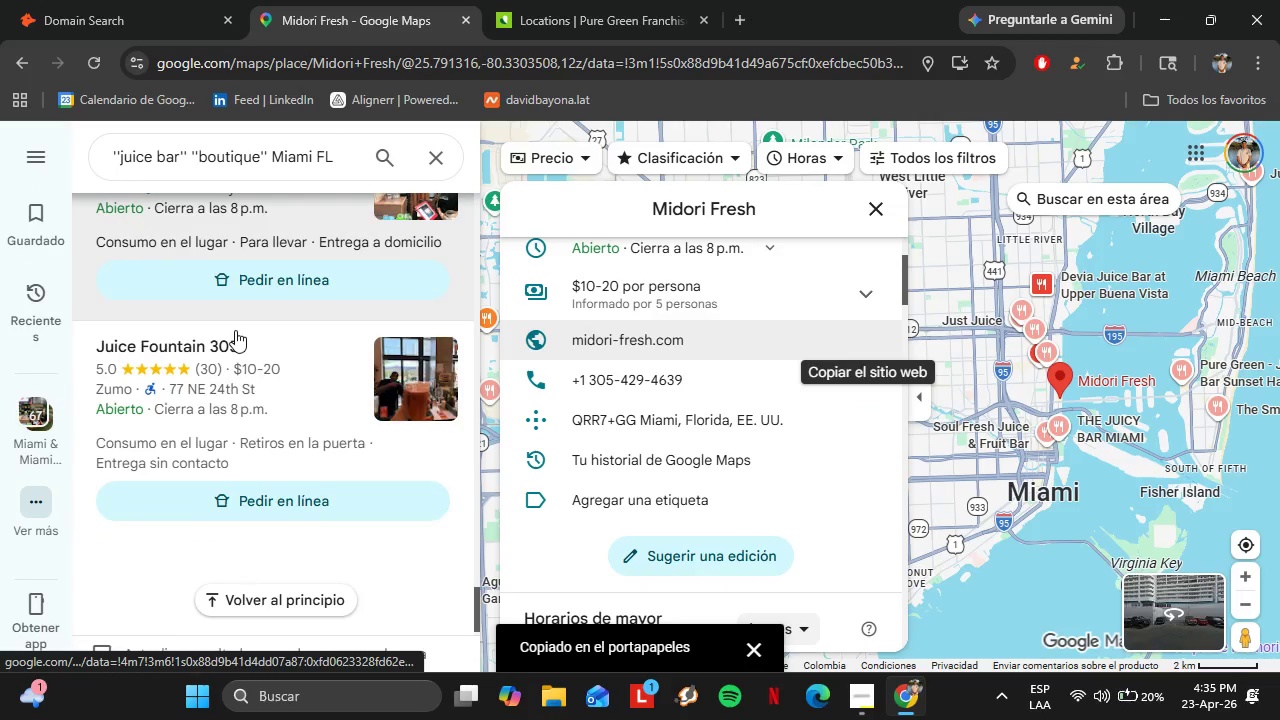 
left_click([240, 349])
 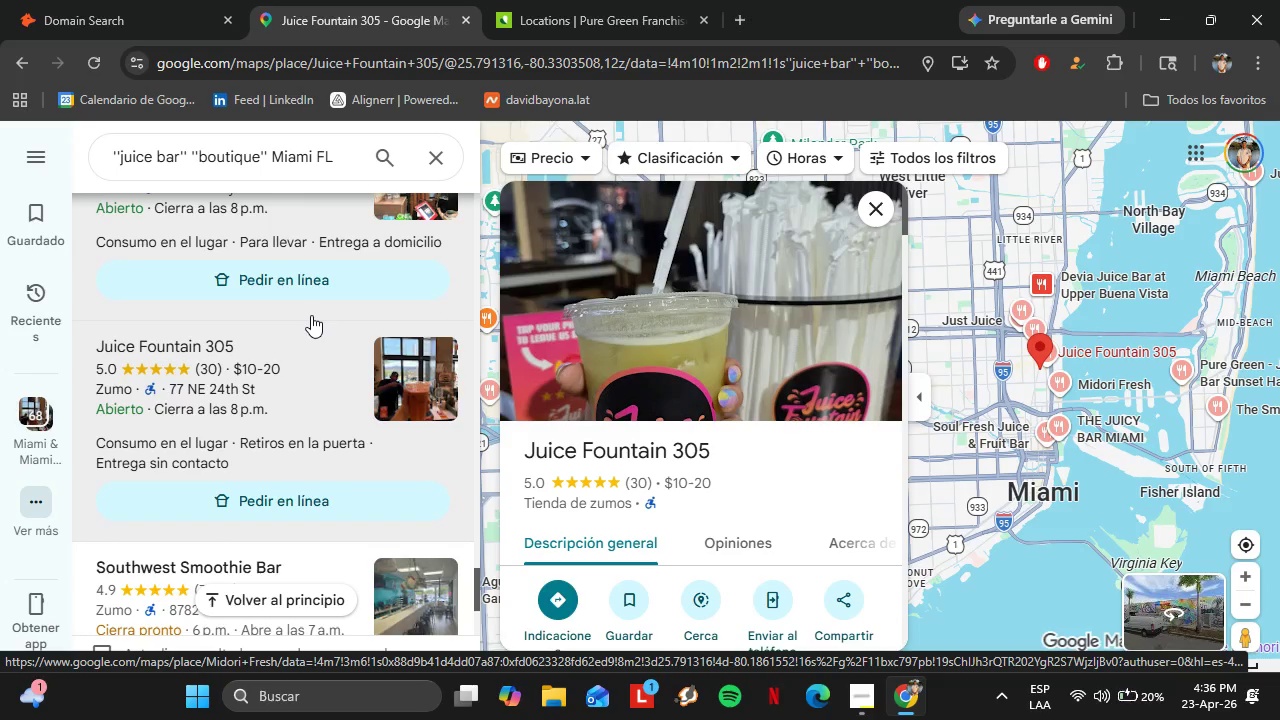 
wait(18.69)
 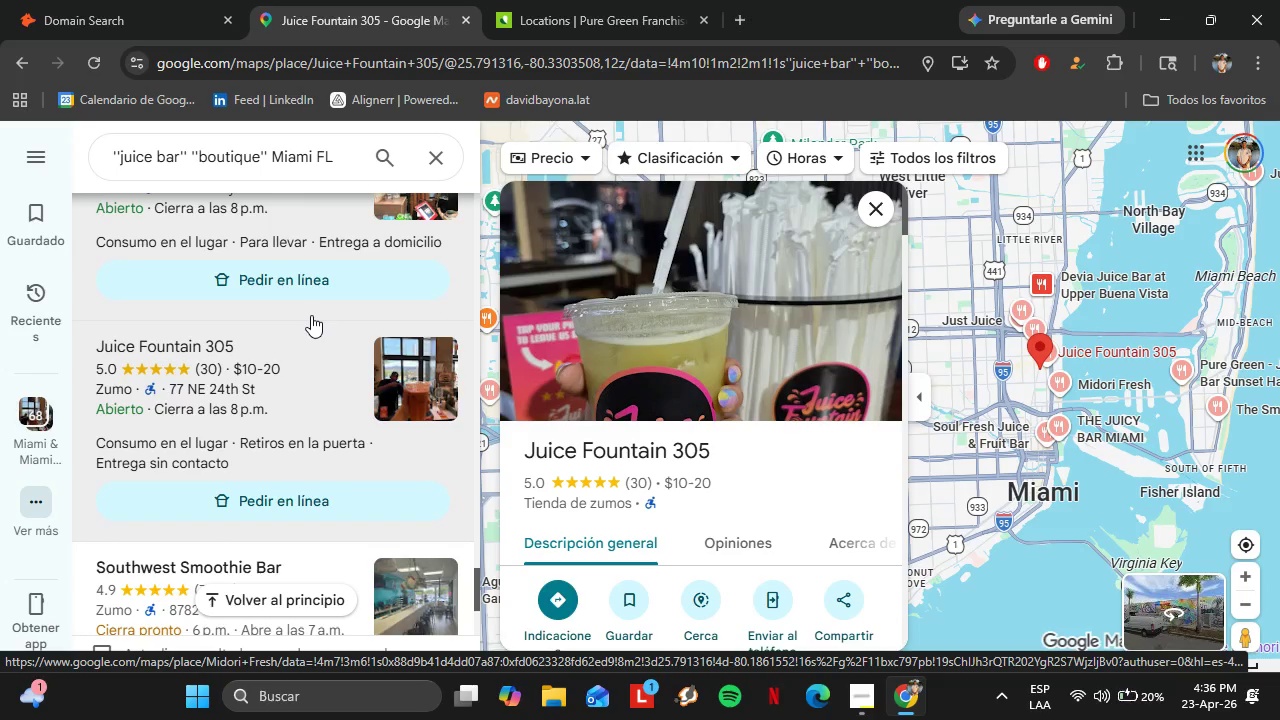 
scroll: coordinate [289, 348], scroll_direction: down, amount: 7.0
 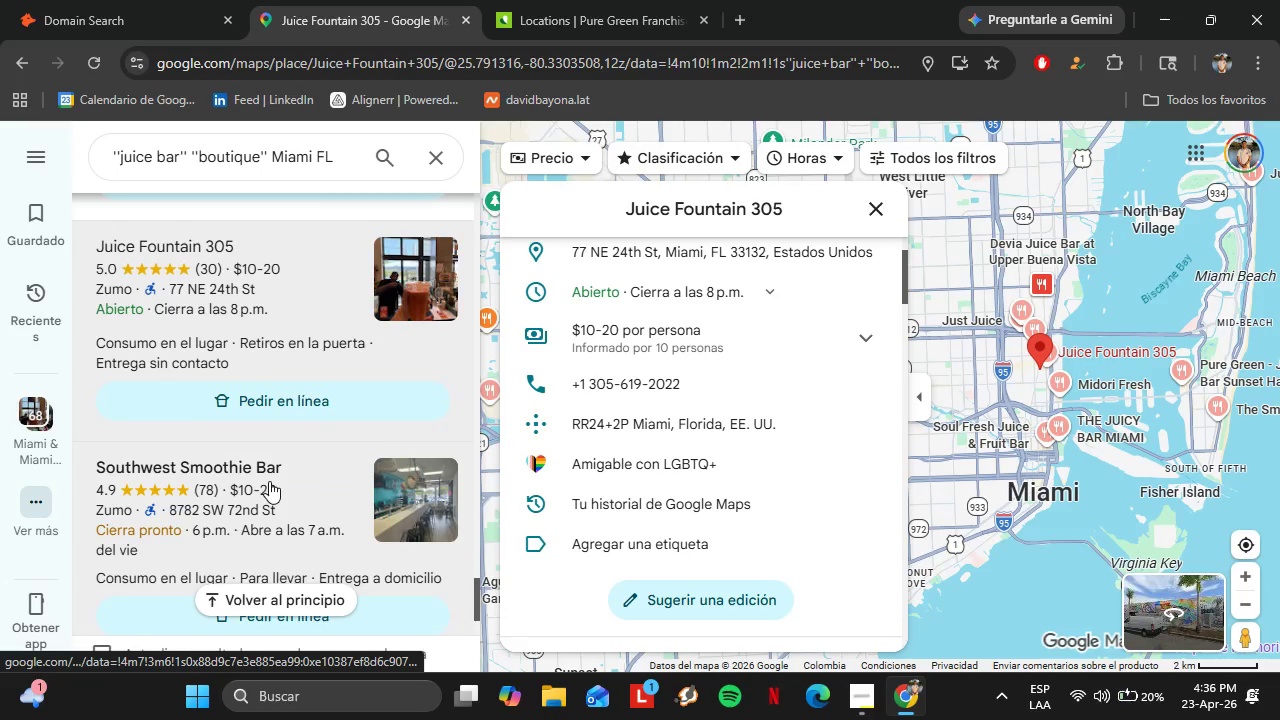 
left_click([269, 481])
 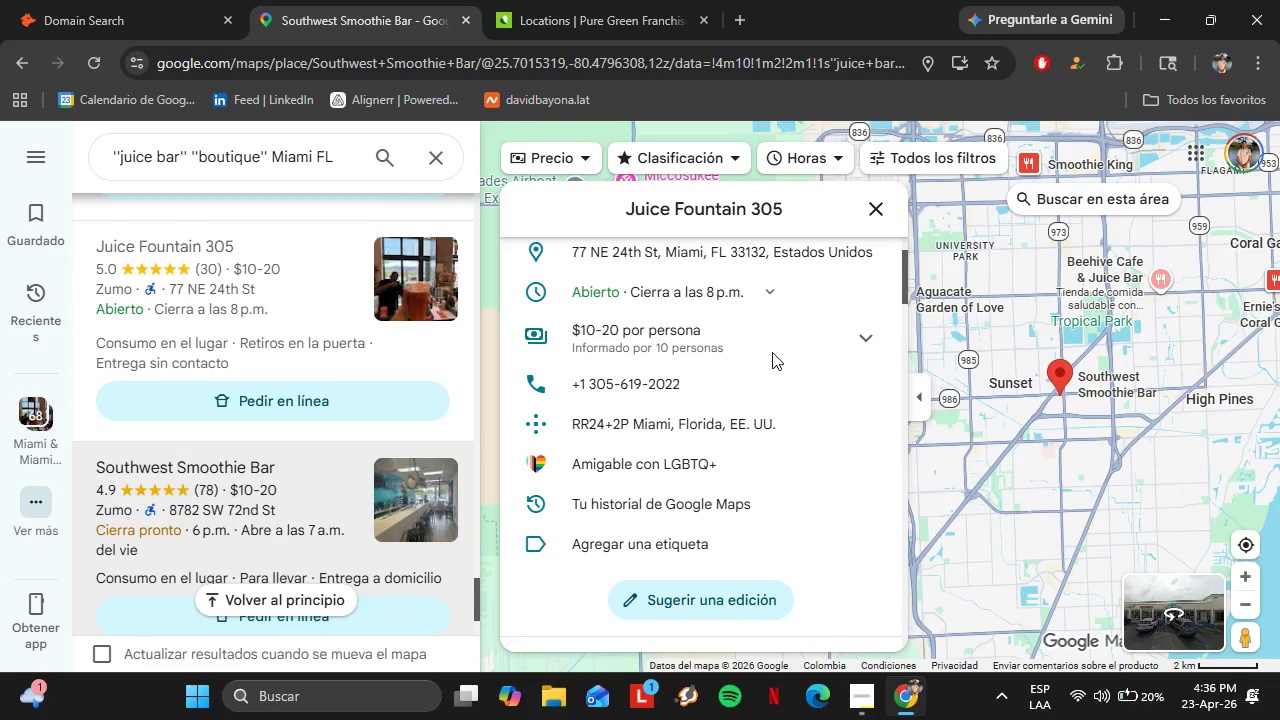 
wait(7.56)
 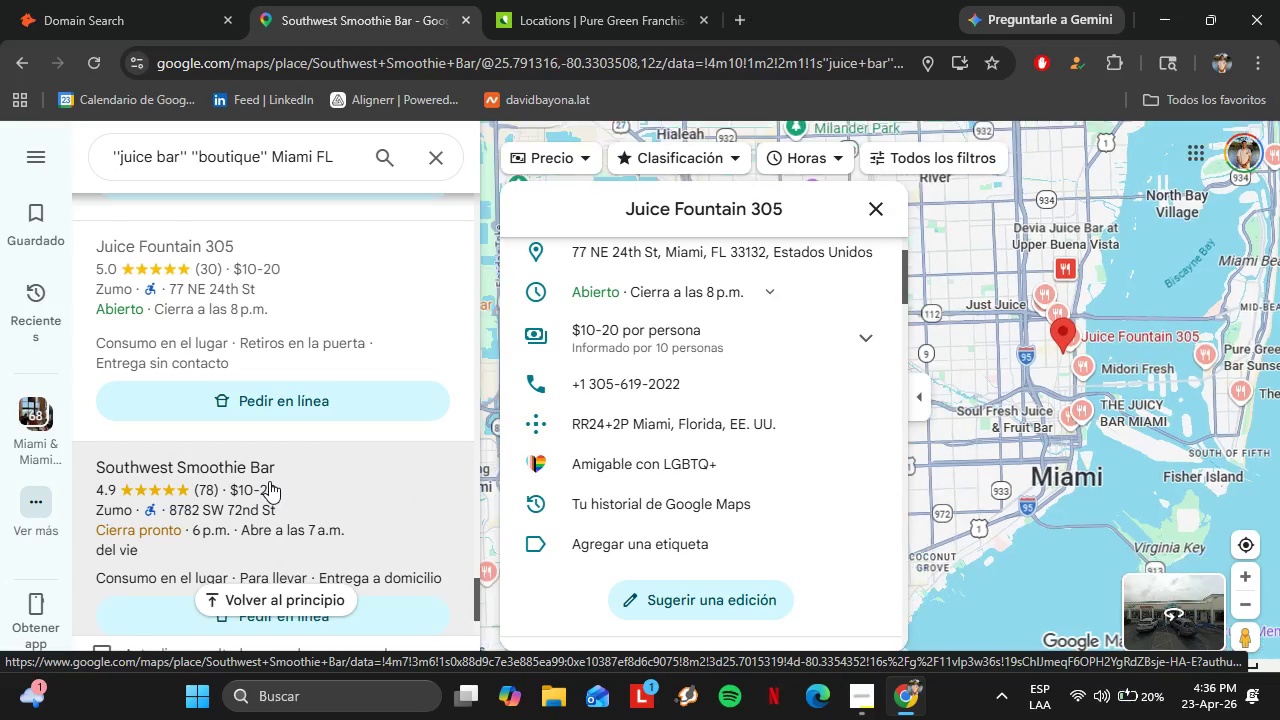 
scroll: coordinate [325, 334], scroll_direction: down, amount: 9.0
 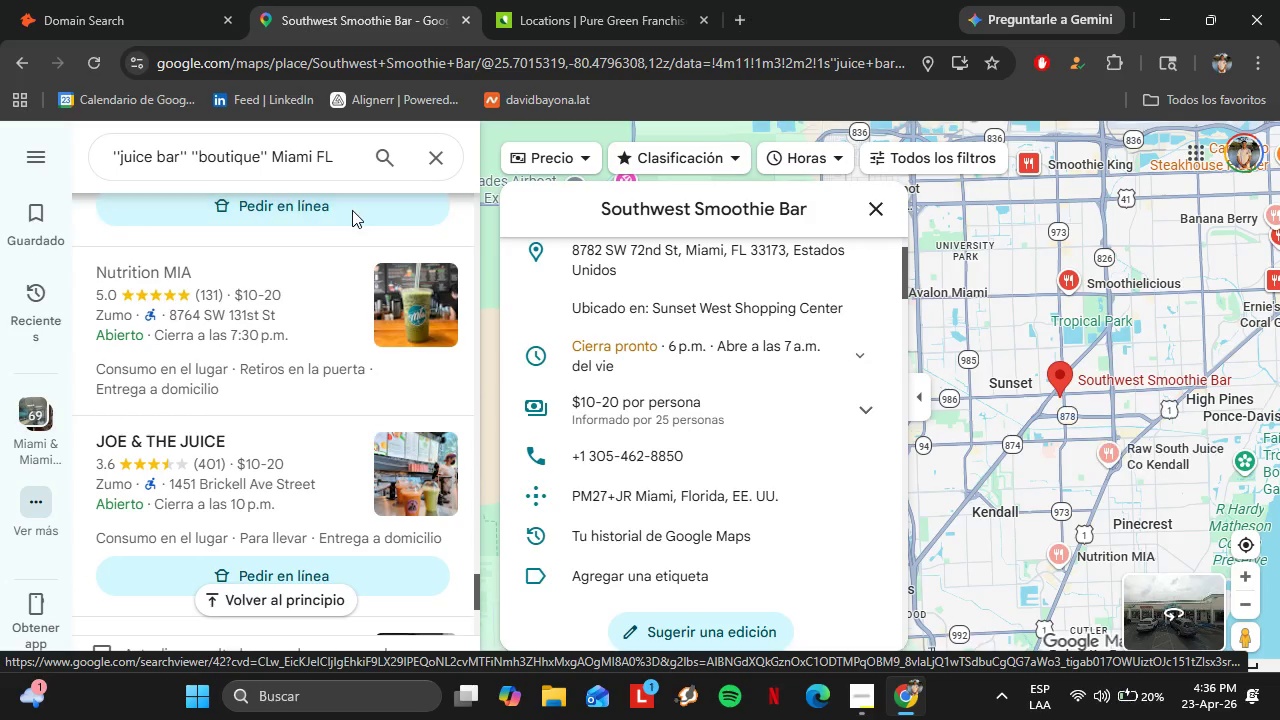 
left_click([268, 479])
 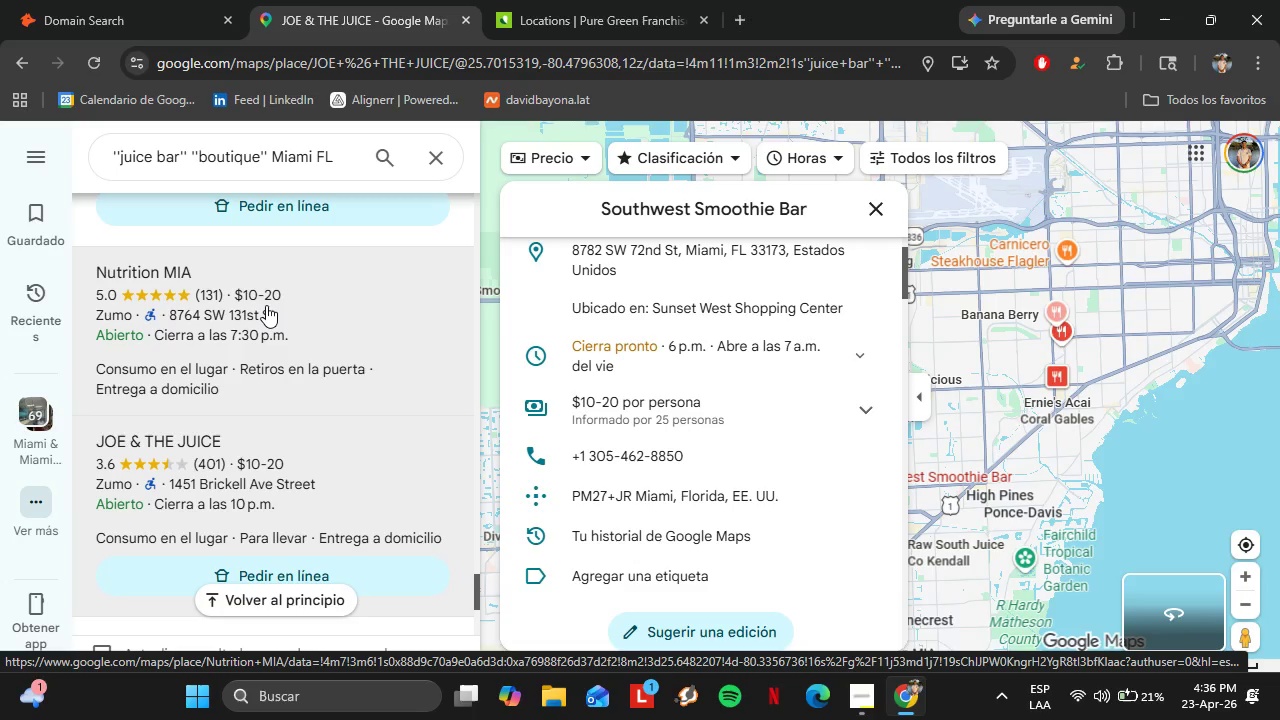 
scroll: coordinate [758, 498], scroll_direction: down, amount: 9.0
 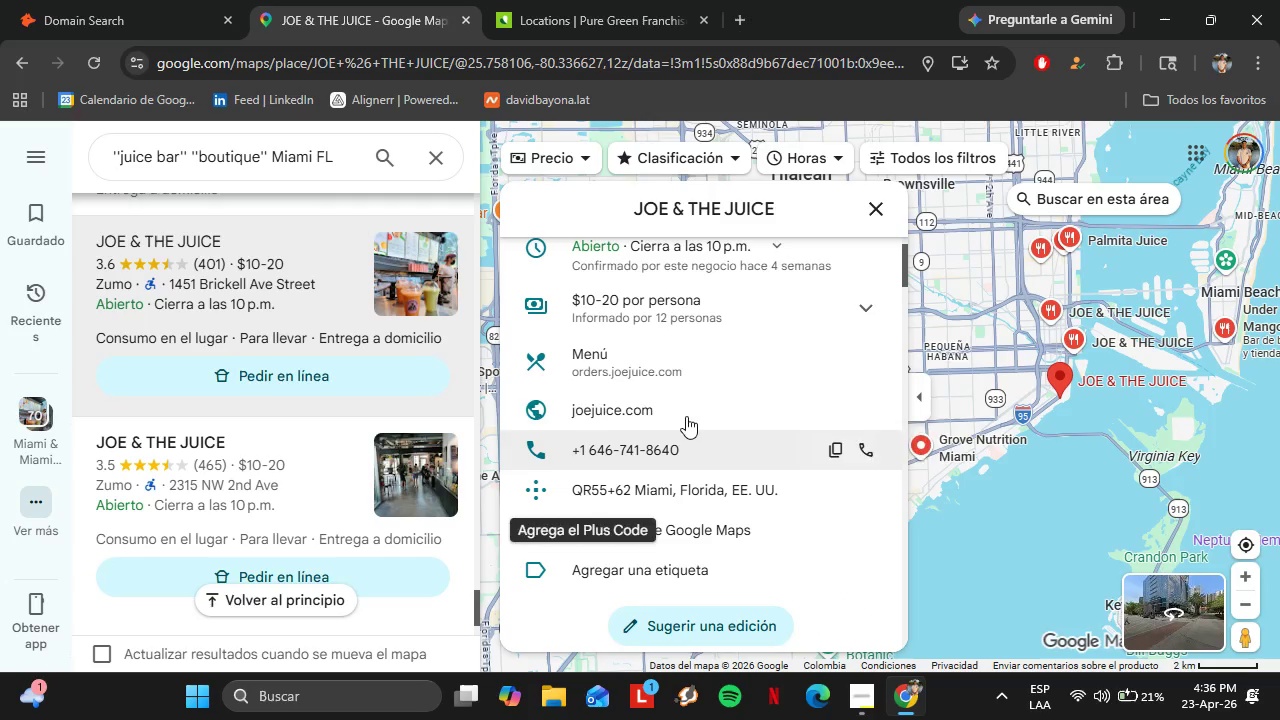 
left_click([876, 410])
 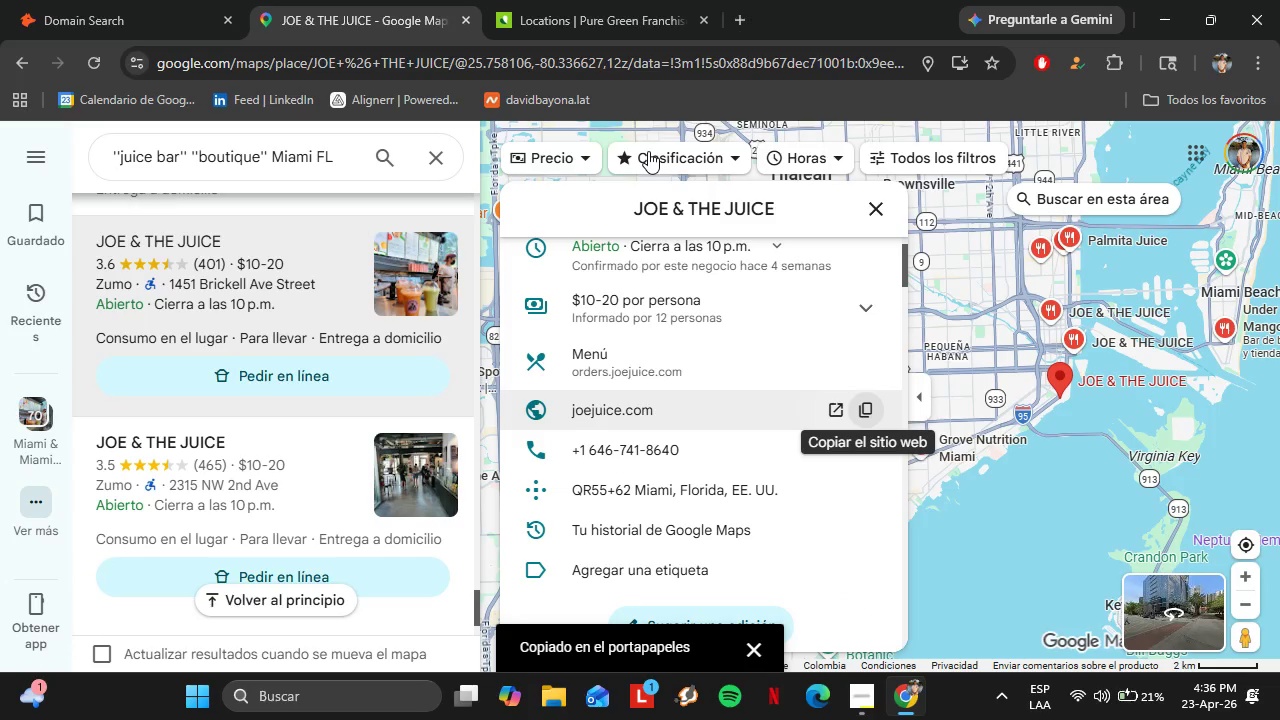 
left_click([175, 0])
 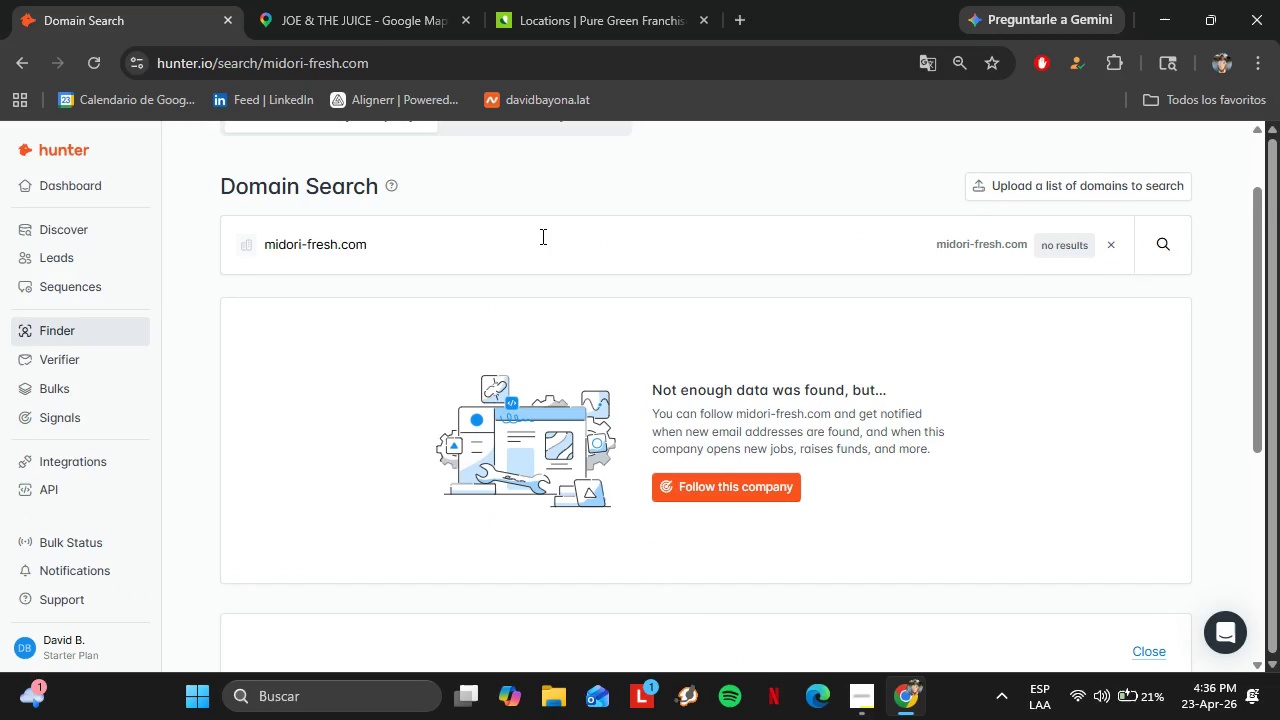 
double_click([541, 235])
 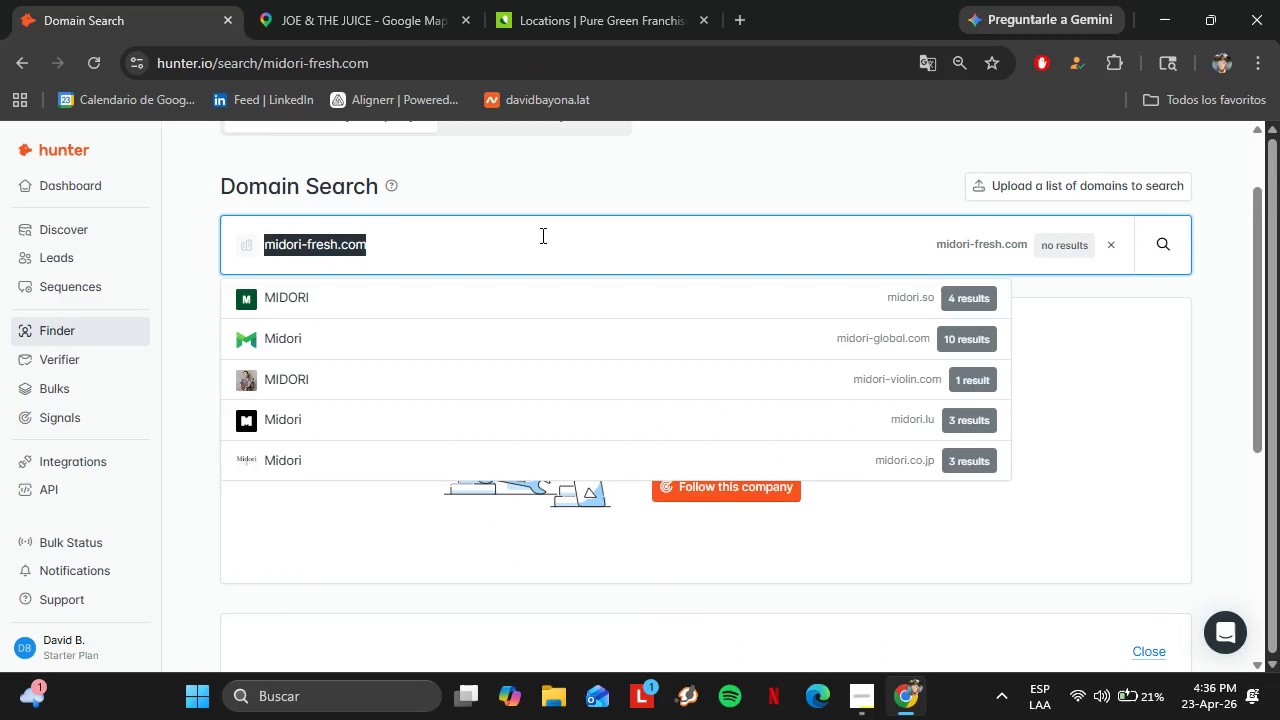 
triple_click([541, 235])
 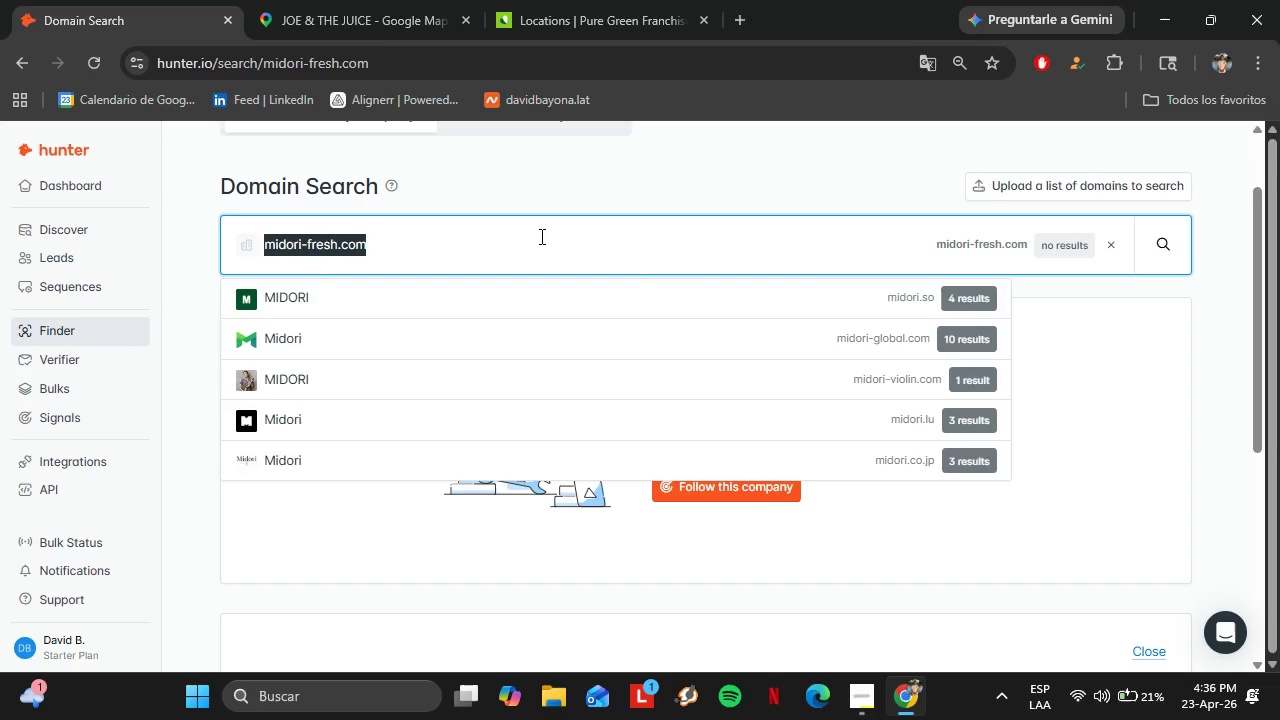 
key(Control+ControlLeft)
 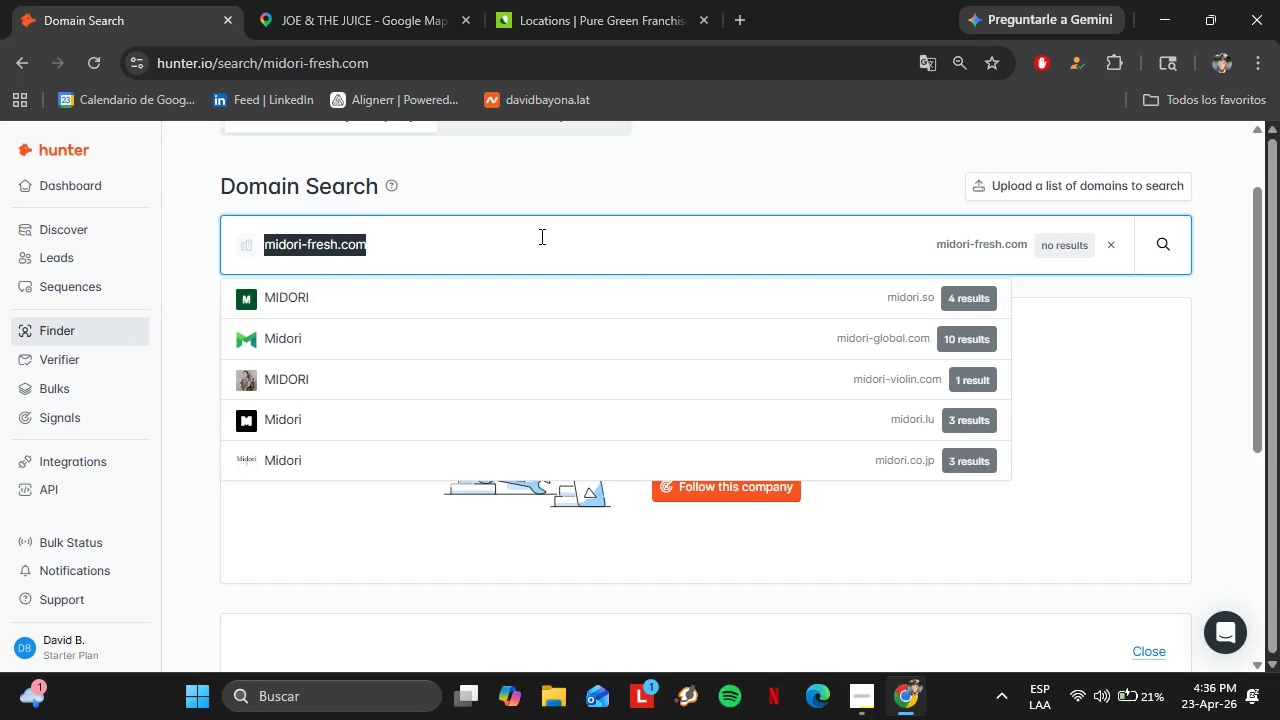 
key(Control+V)
 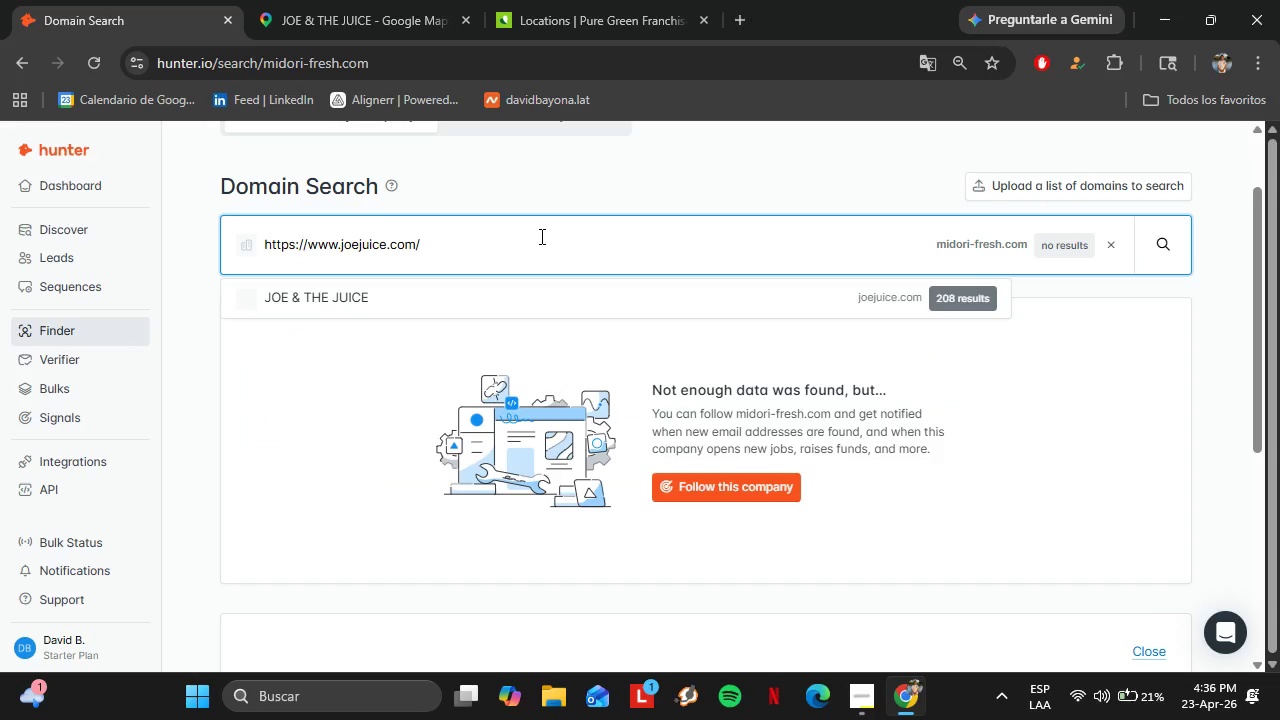 
key(Enter)
 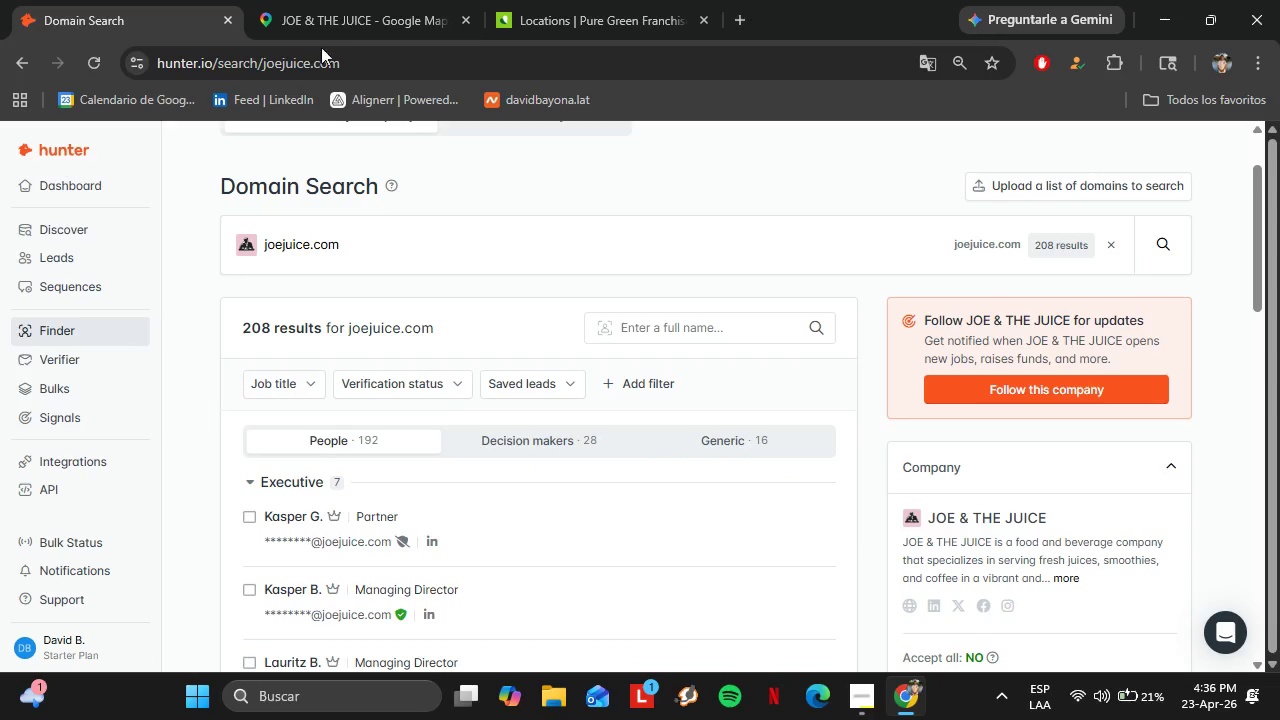 
left_click([359, 0])
 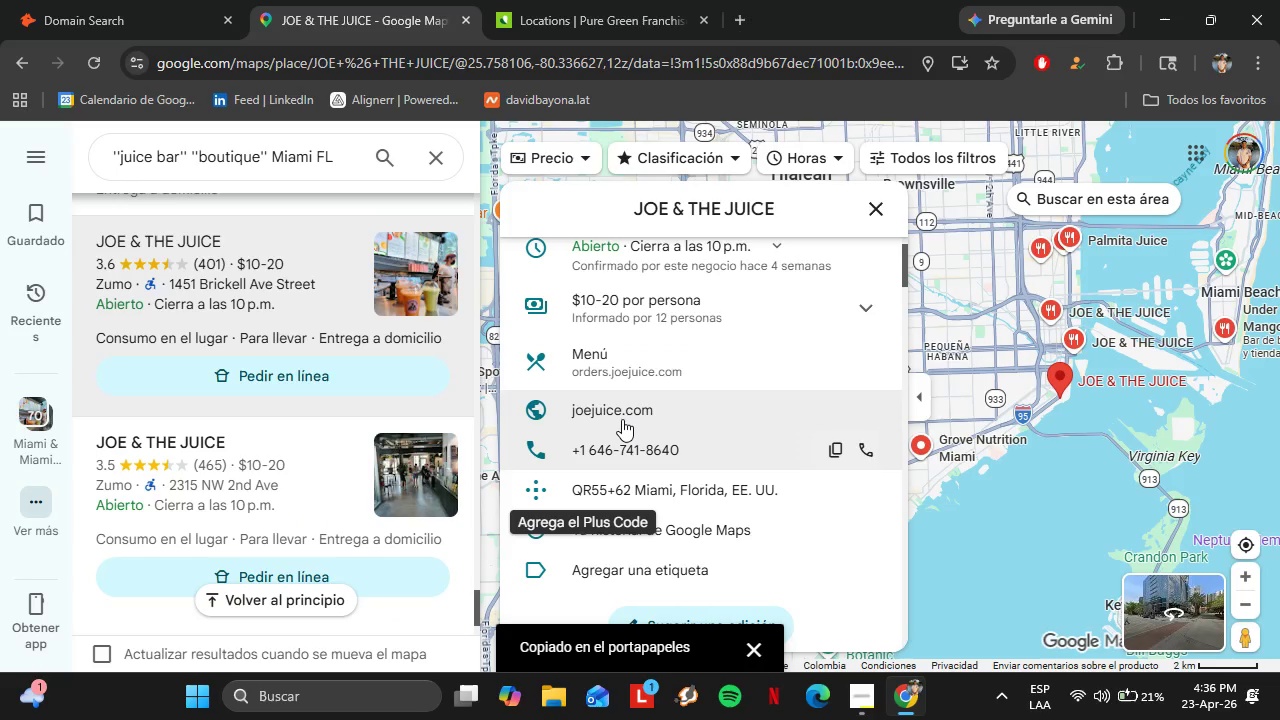 
left_click([615, 408])
 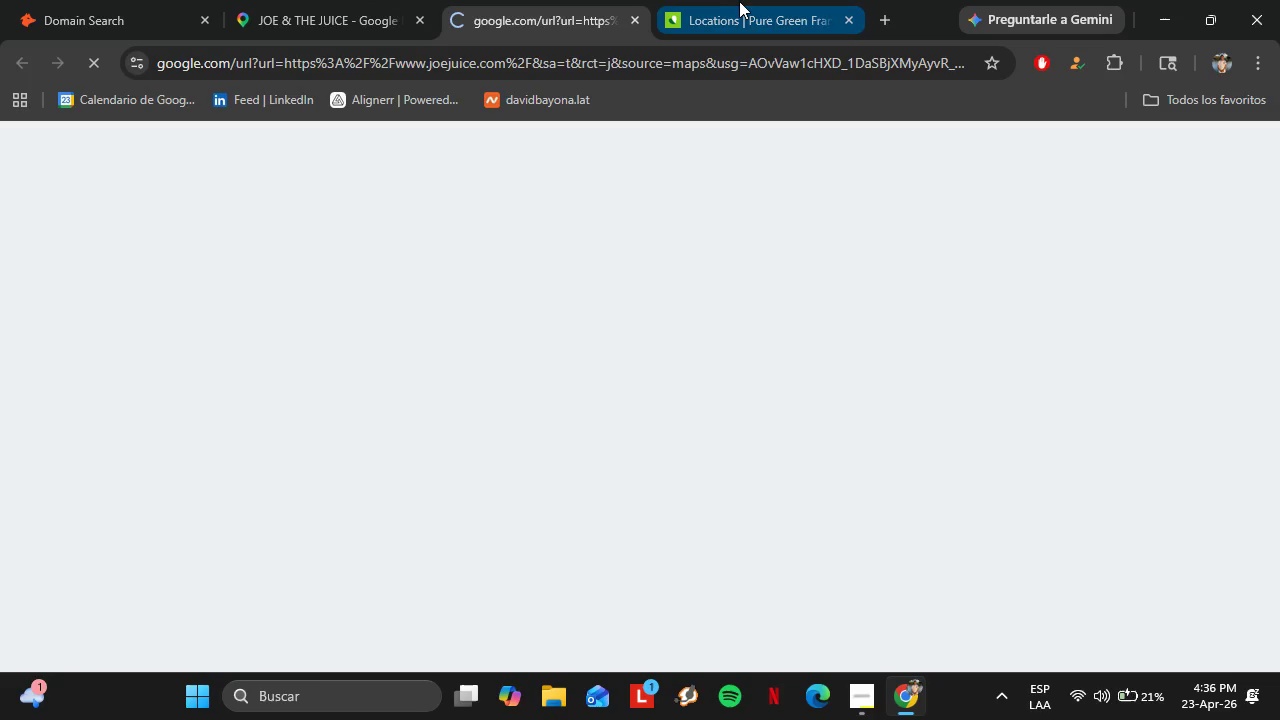 
left_click([740, 1])
 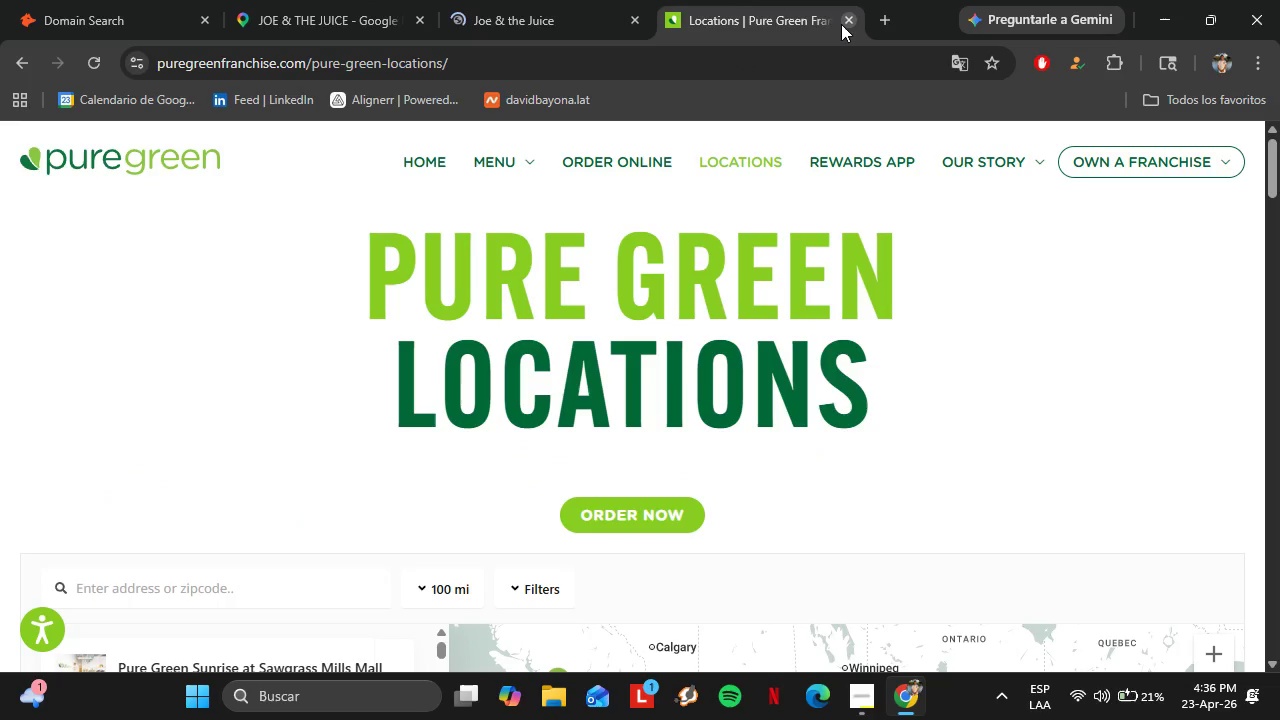 
mouse_move([818, 16])
 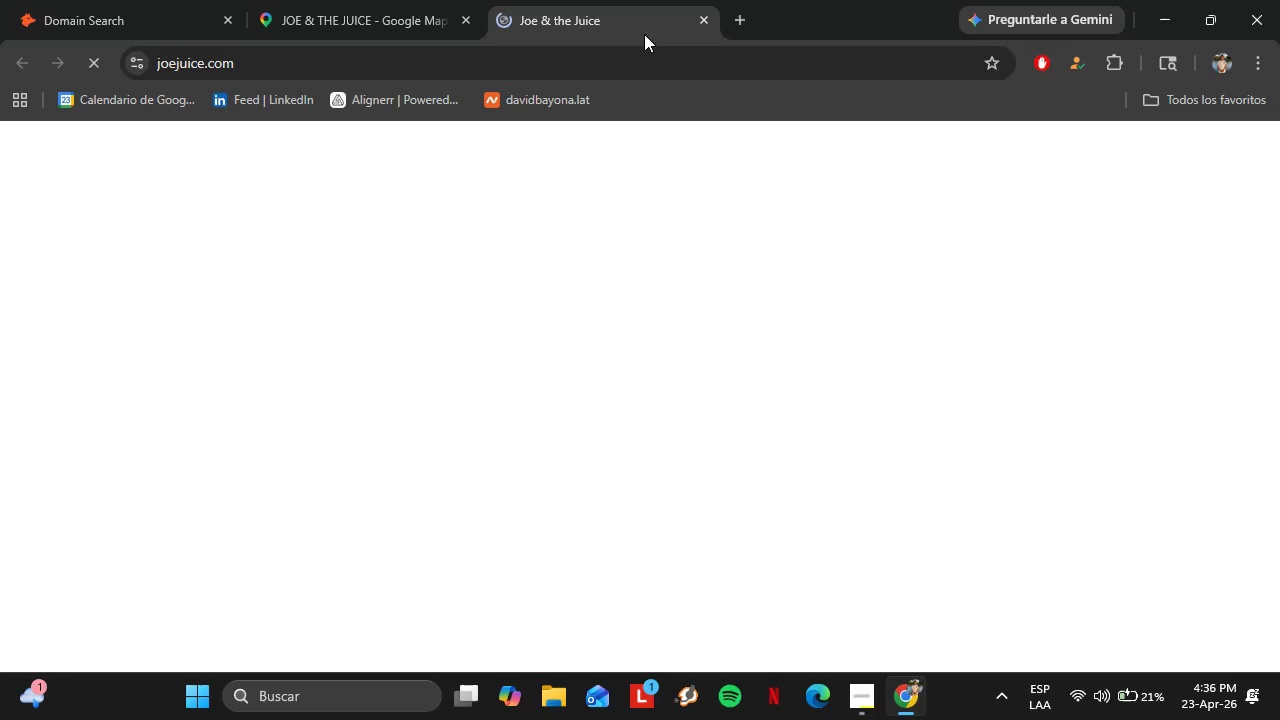 
mouse_move([704, 281])
 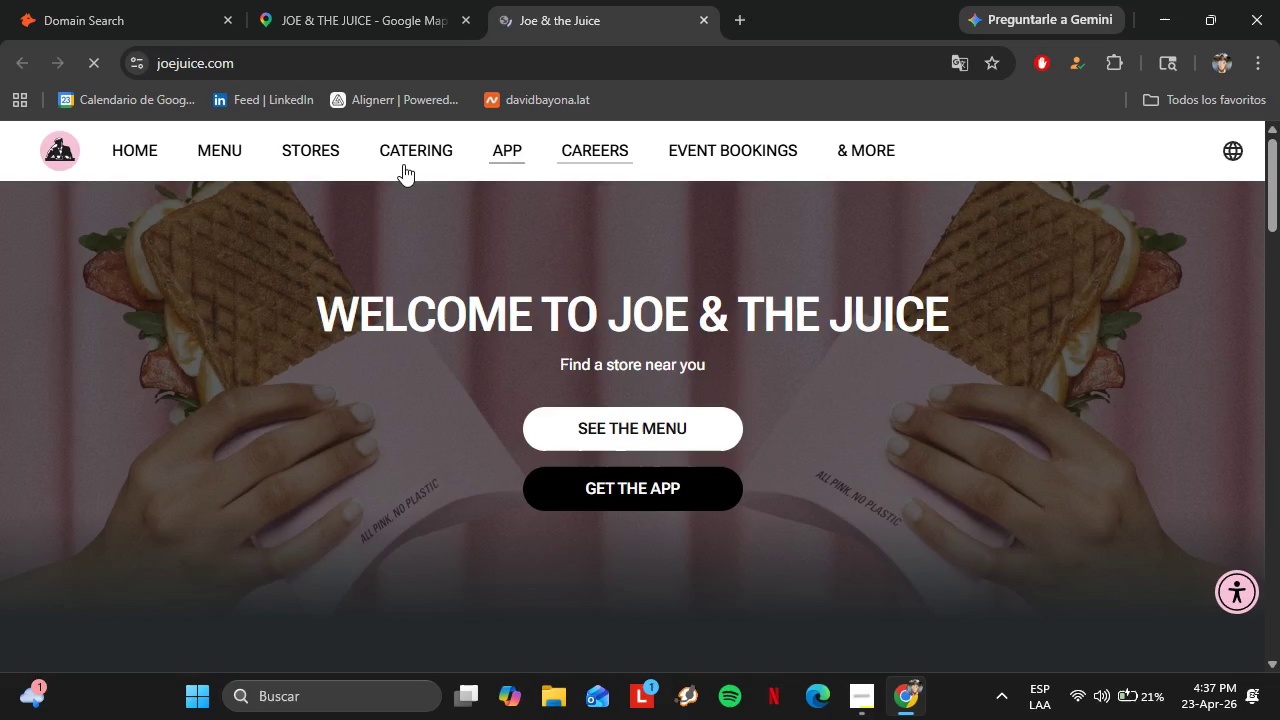 
wait(6.29)
 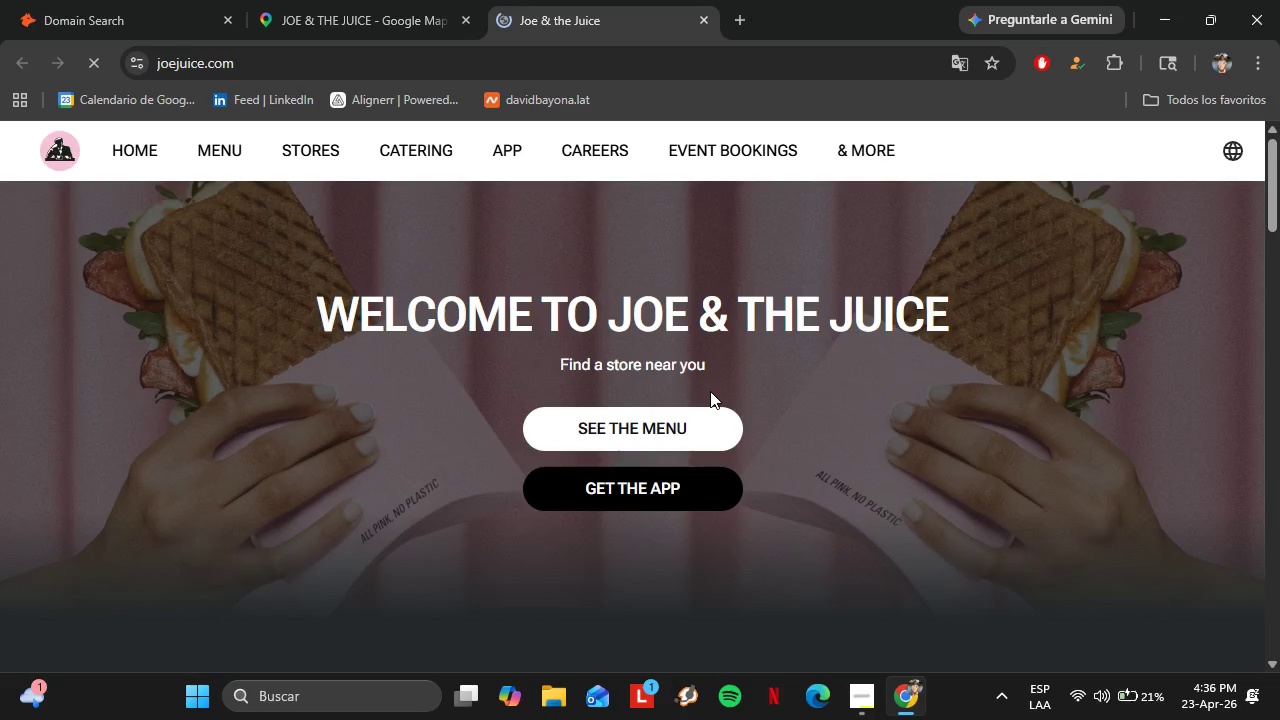 
left_click([315, 164])
 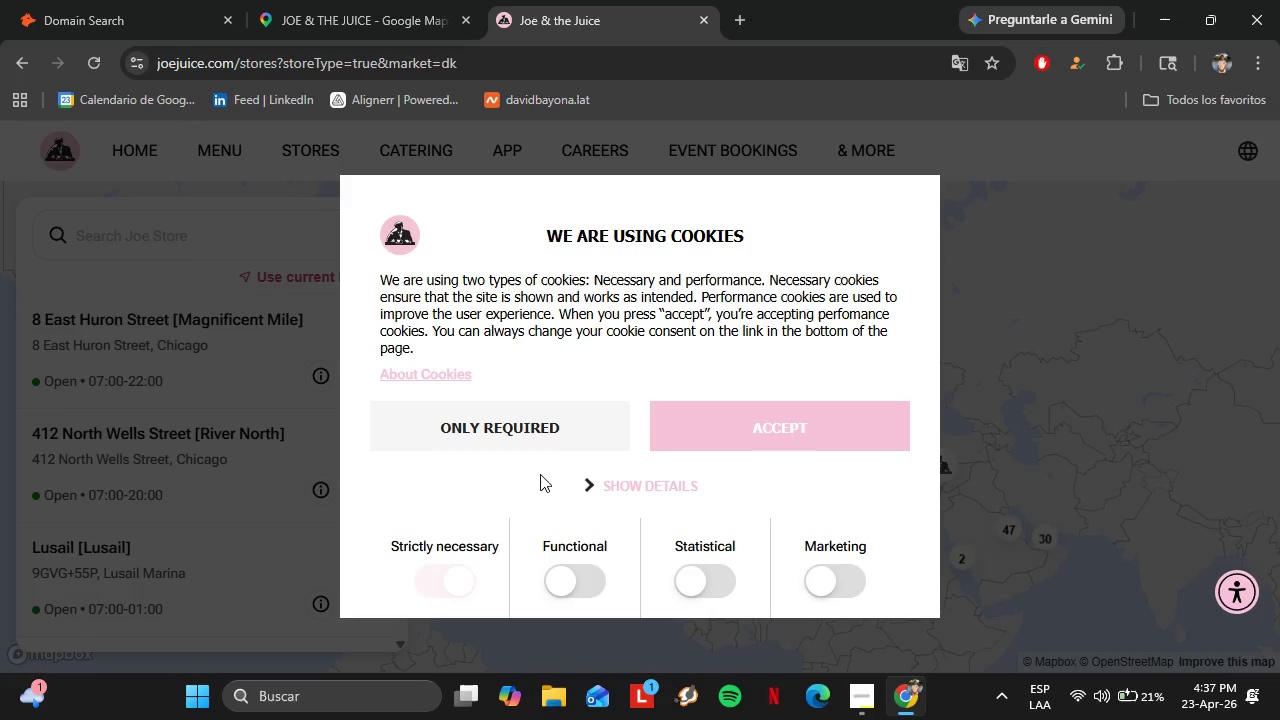 
wait(15.97)
 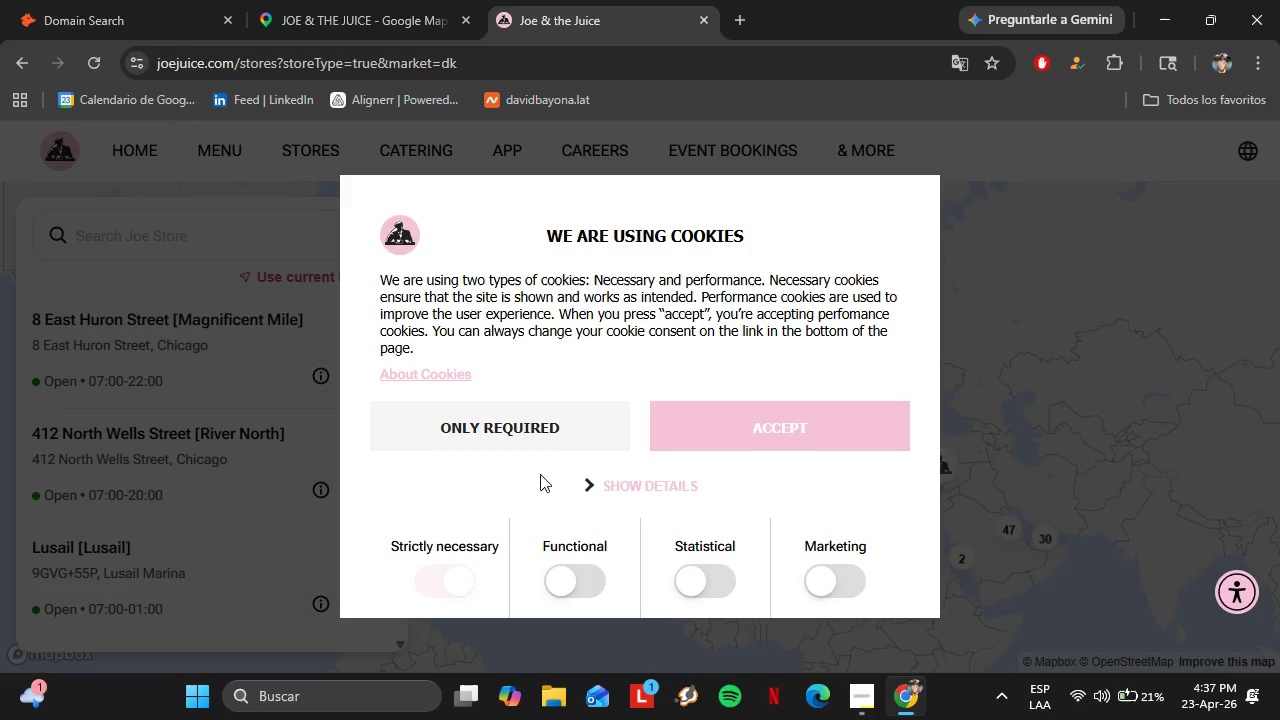 
left_click([526, 422])
 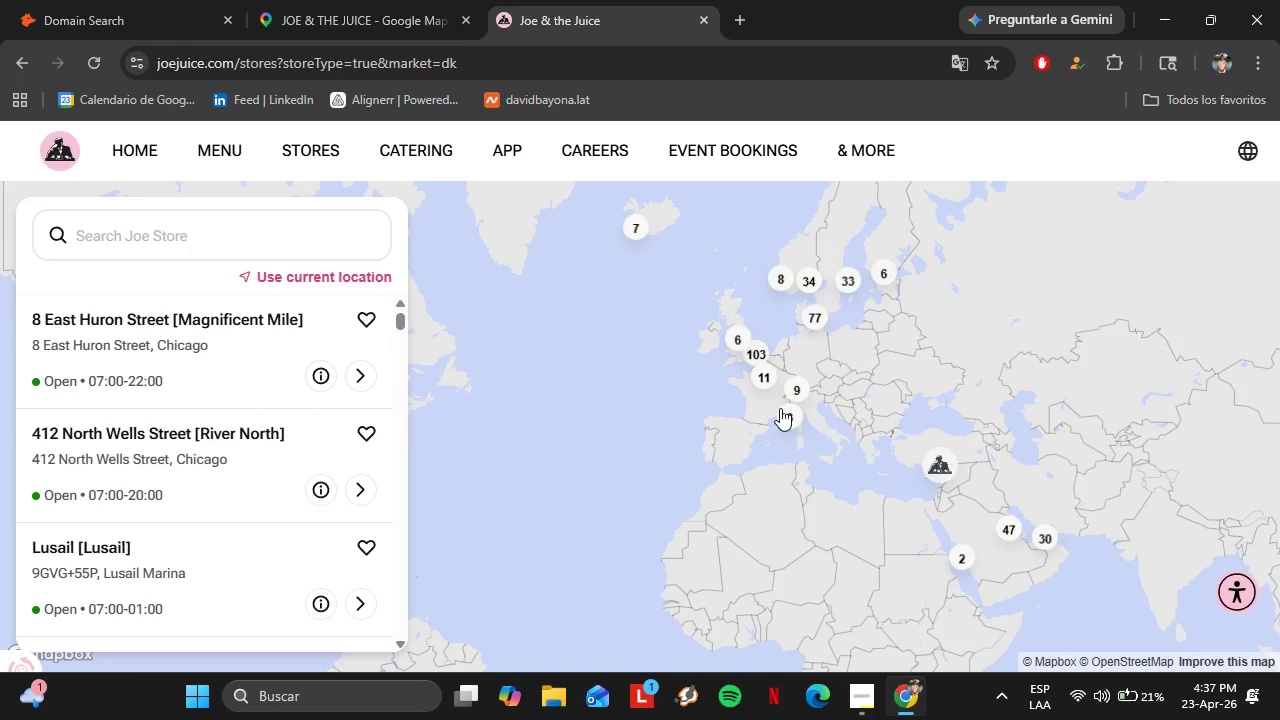 
scroll: coordinate [780, 408], scroll_direction: down, amount: 1.0
 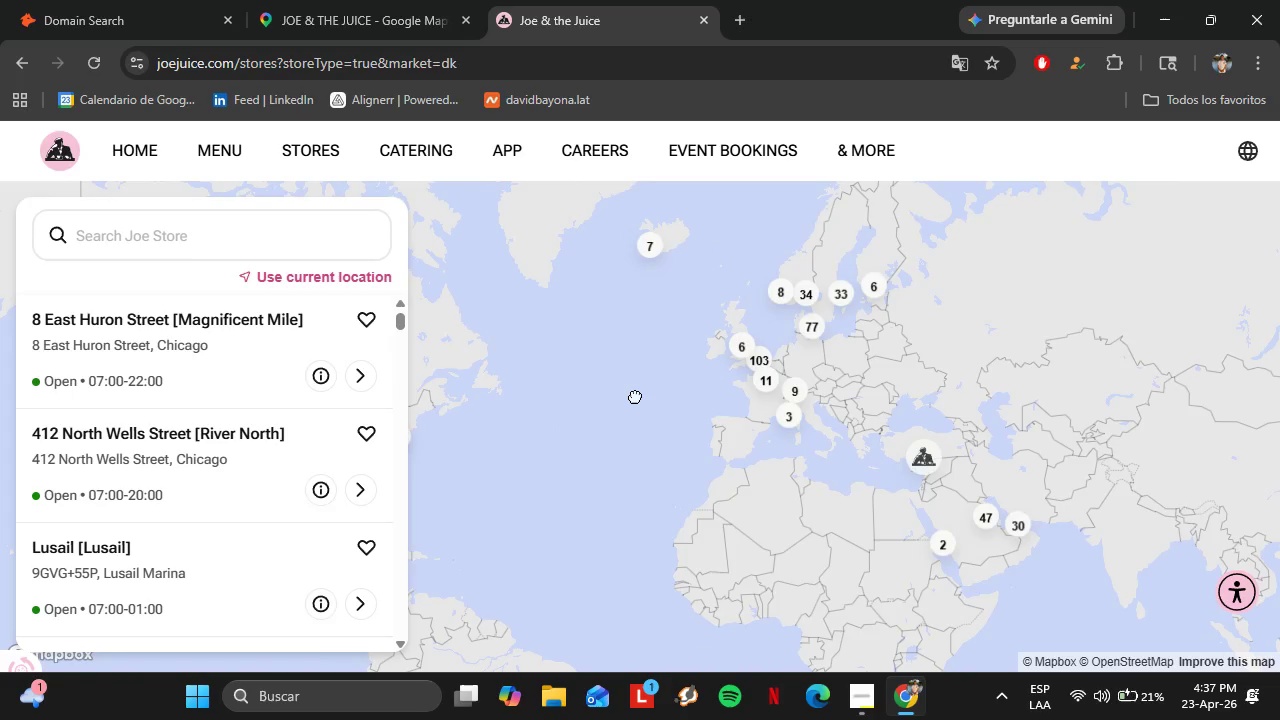 
left_click_drag(start_coordinate=[624, 391], to_coordinate=[1179, 419])
 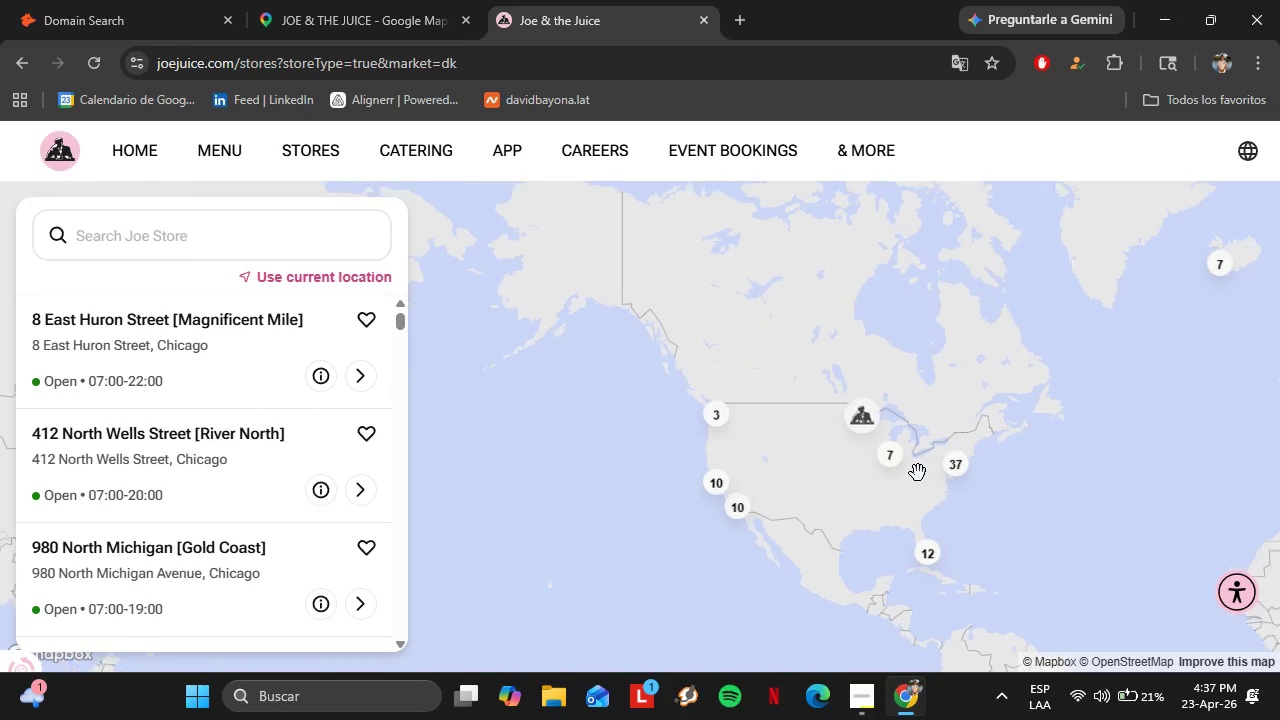 
scroll: coordinate [867, 469], scroll_direction: up, amount: 8.0
 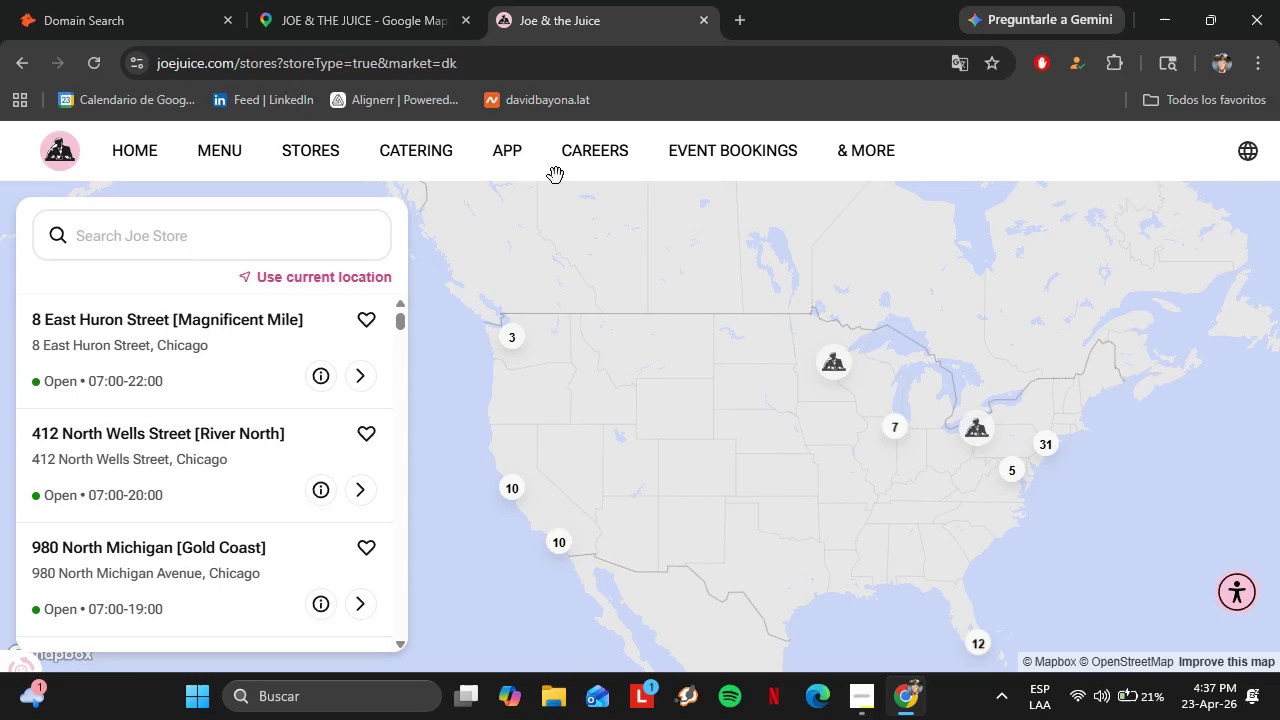 
left_click([394, 0])
 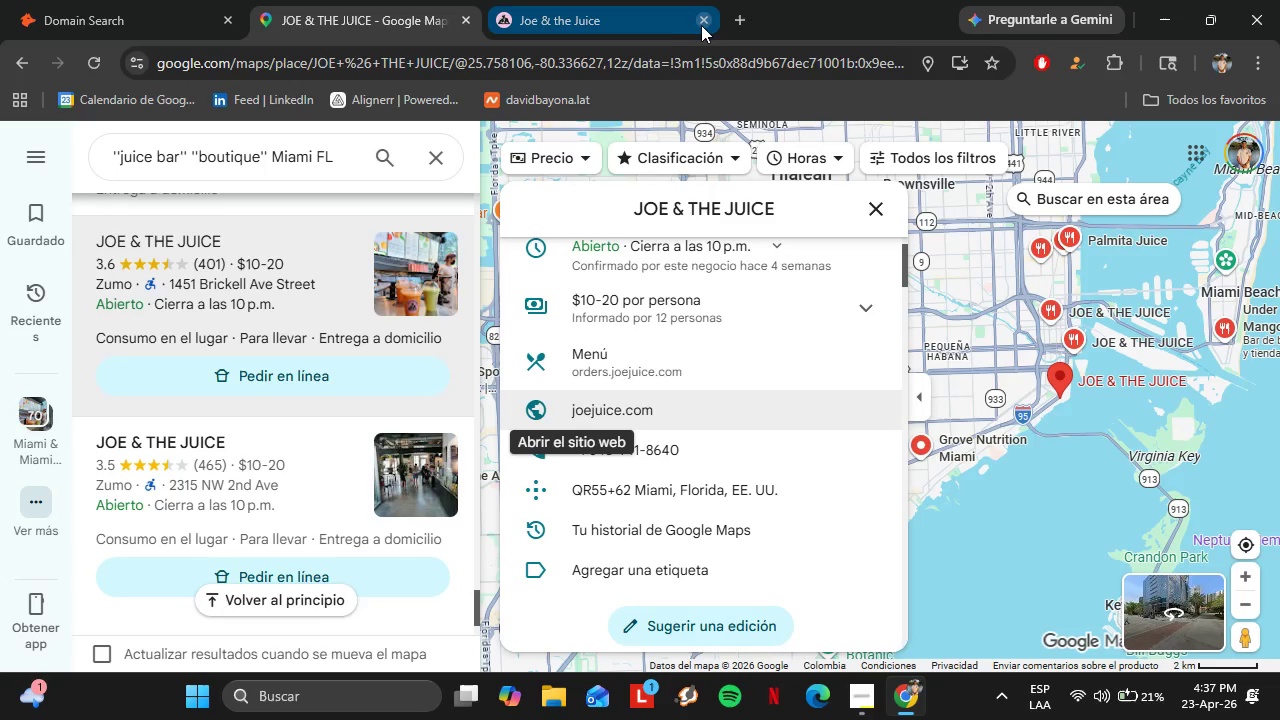 
left_click([702, 25])
 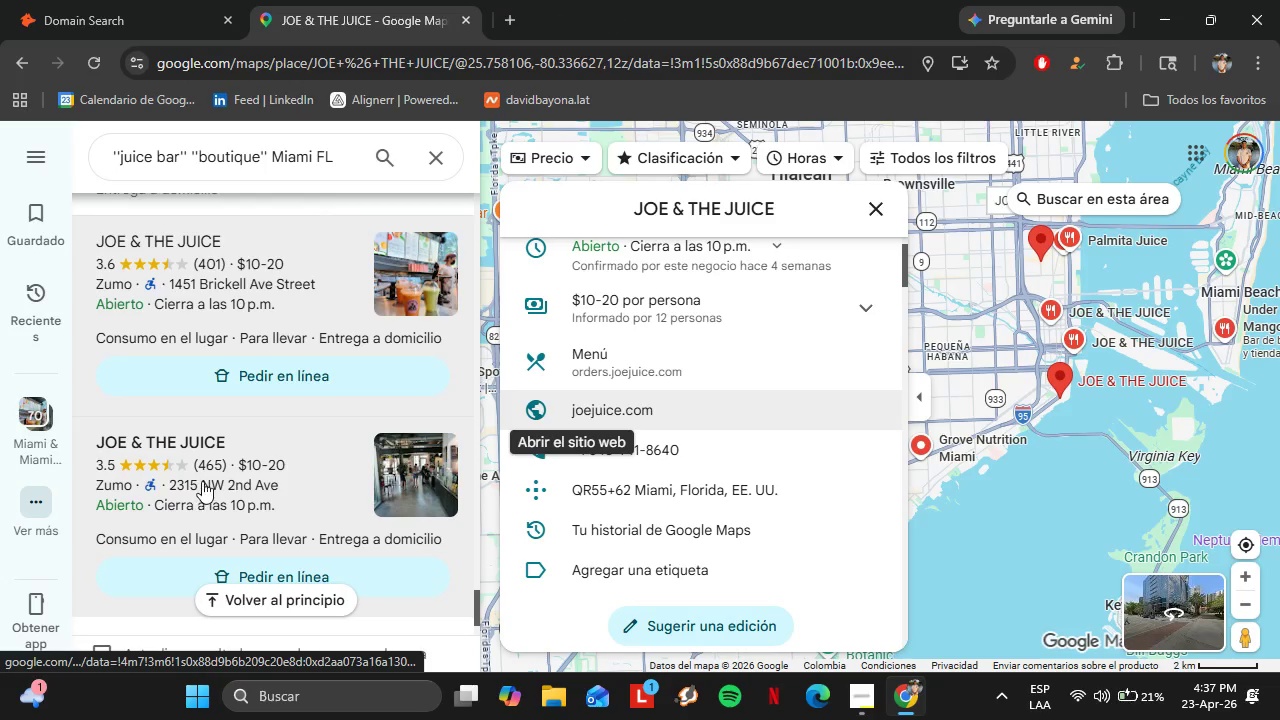 
scroll: coordinate [279, 274], scroll_direction: down, amount: 8.0
 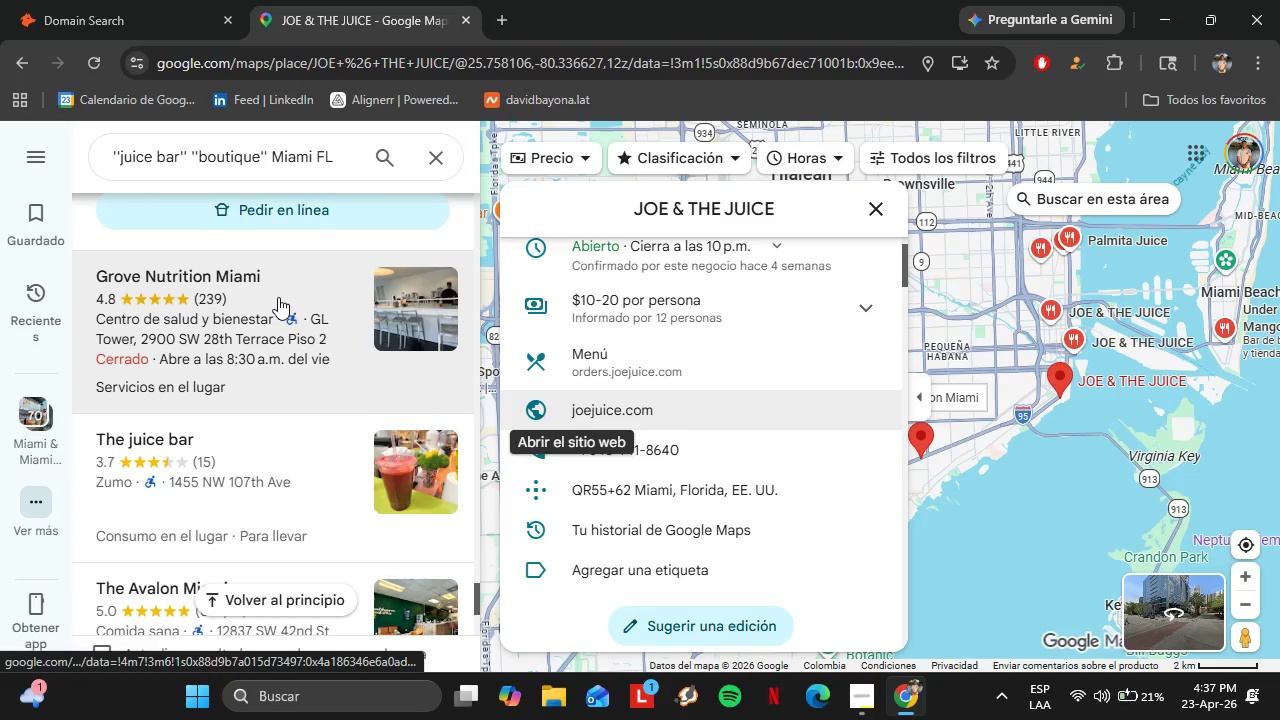 
left_click([278, 297])
 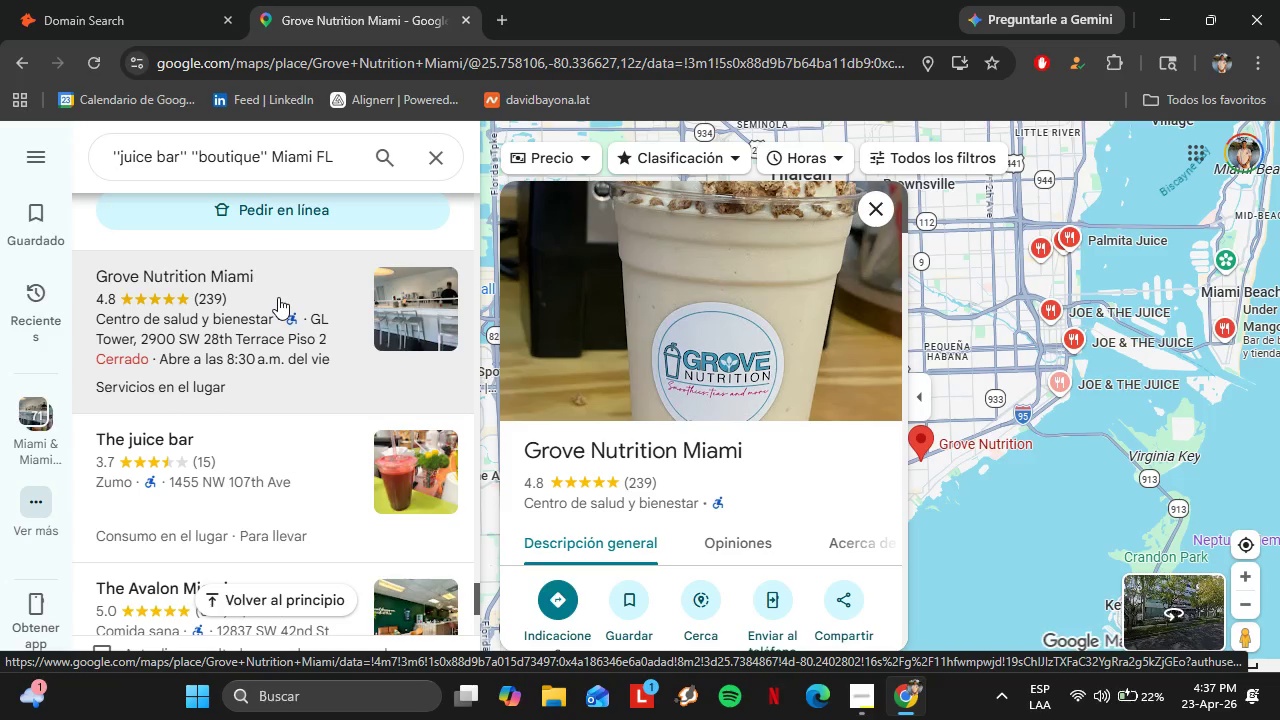 
wait(16.95)
 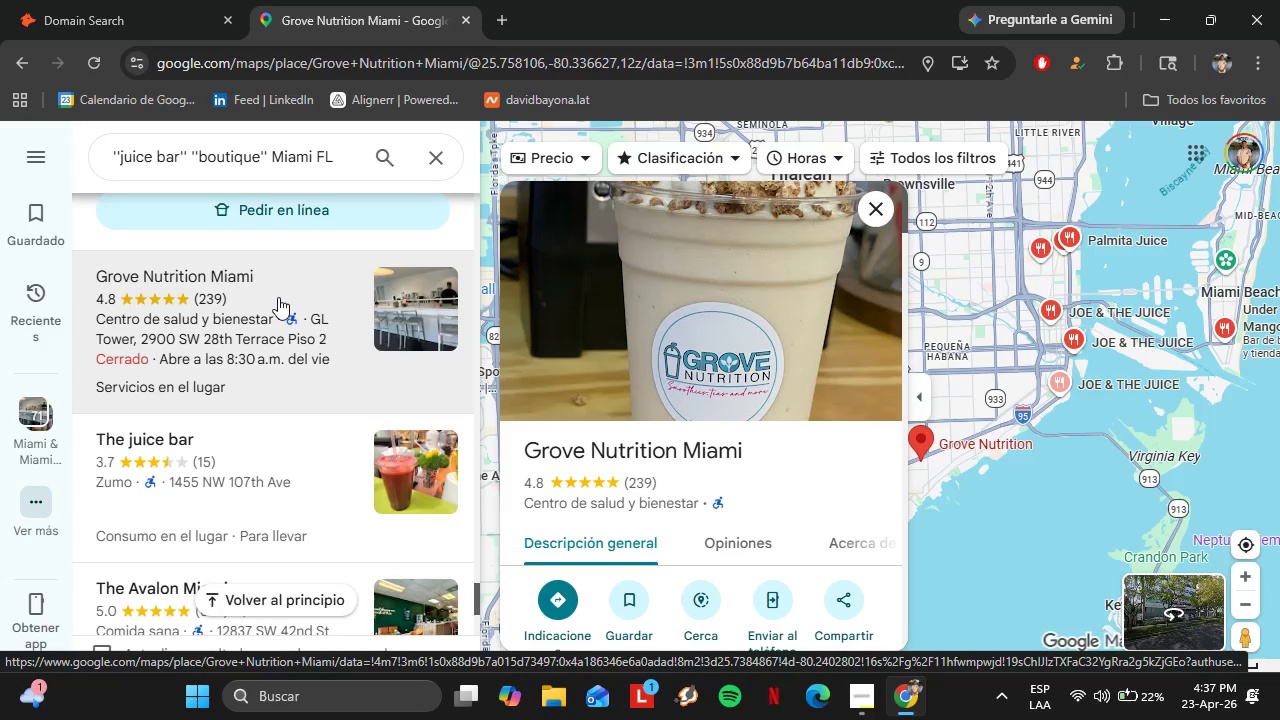 
scroll: coordinate [251, 245], scroll_direction: down, amount: 3.0
 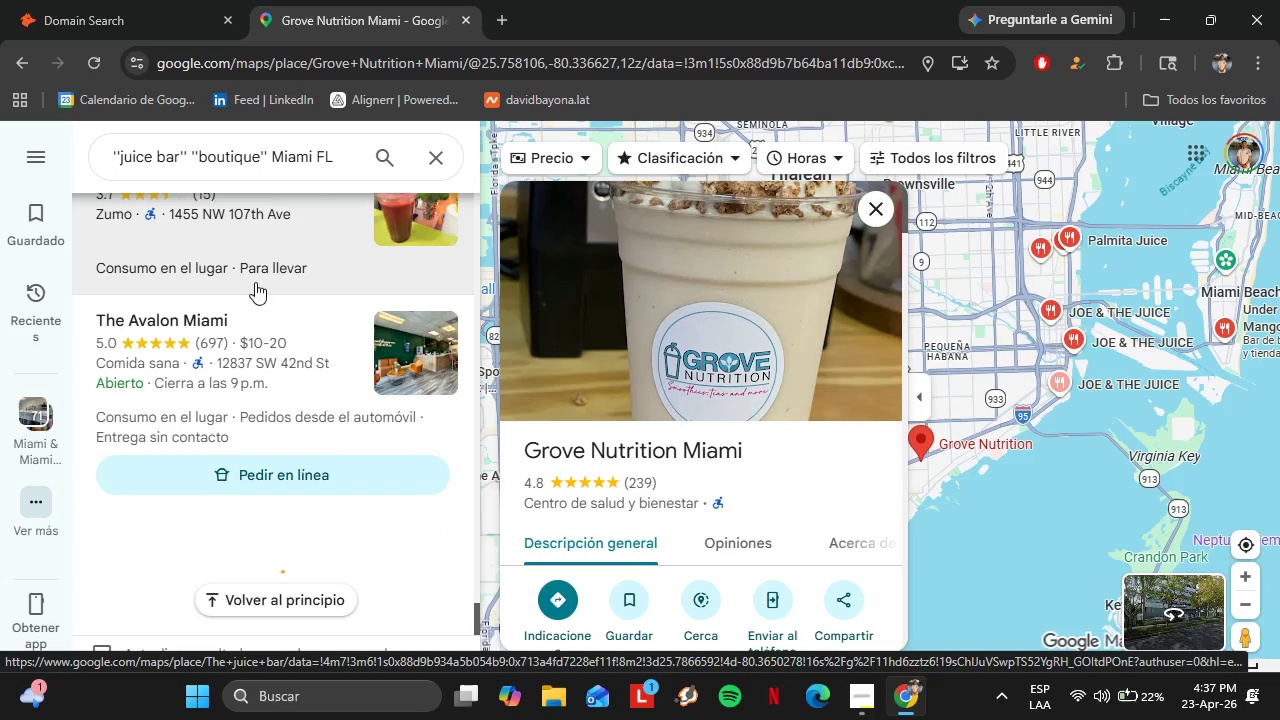 
left_click([252, 325])
 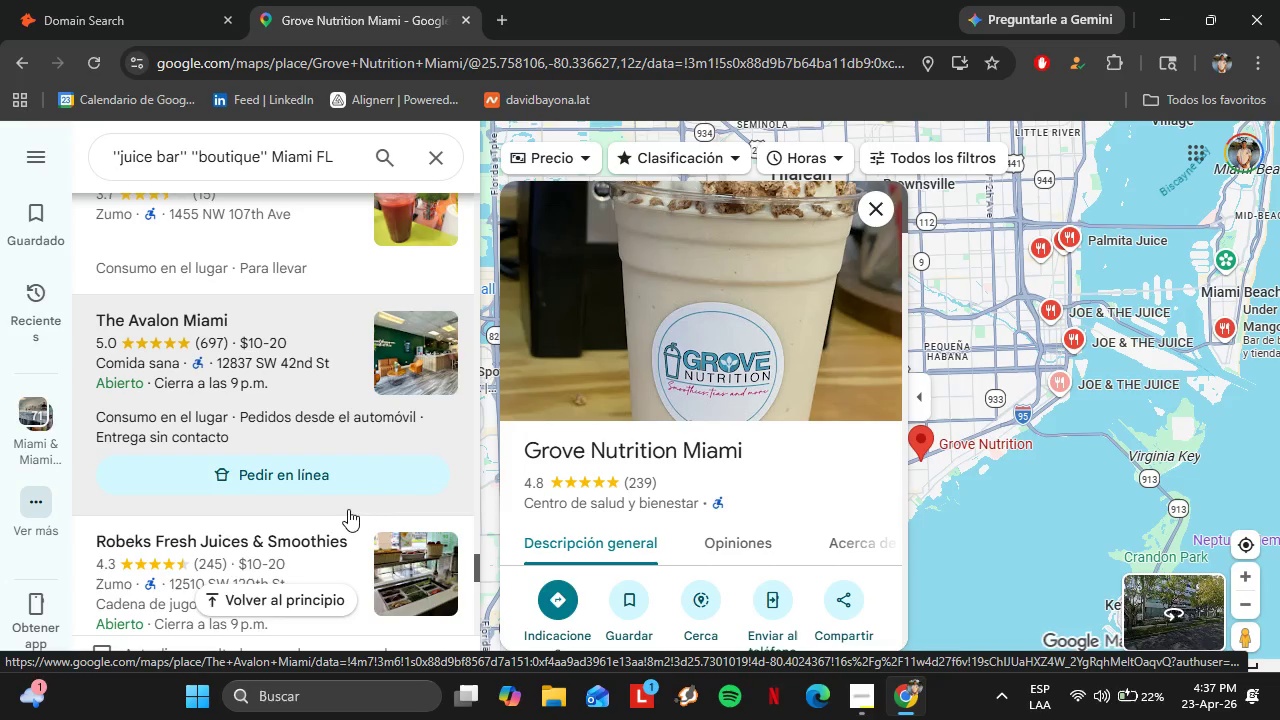 
wait(7.95)
 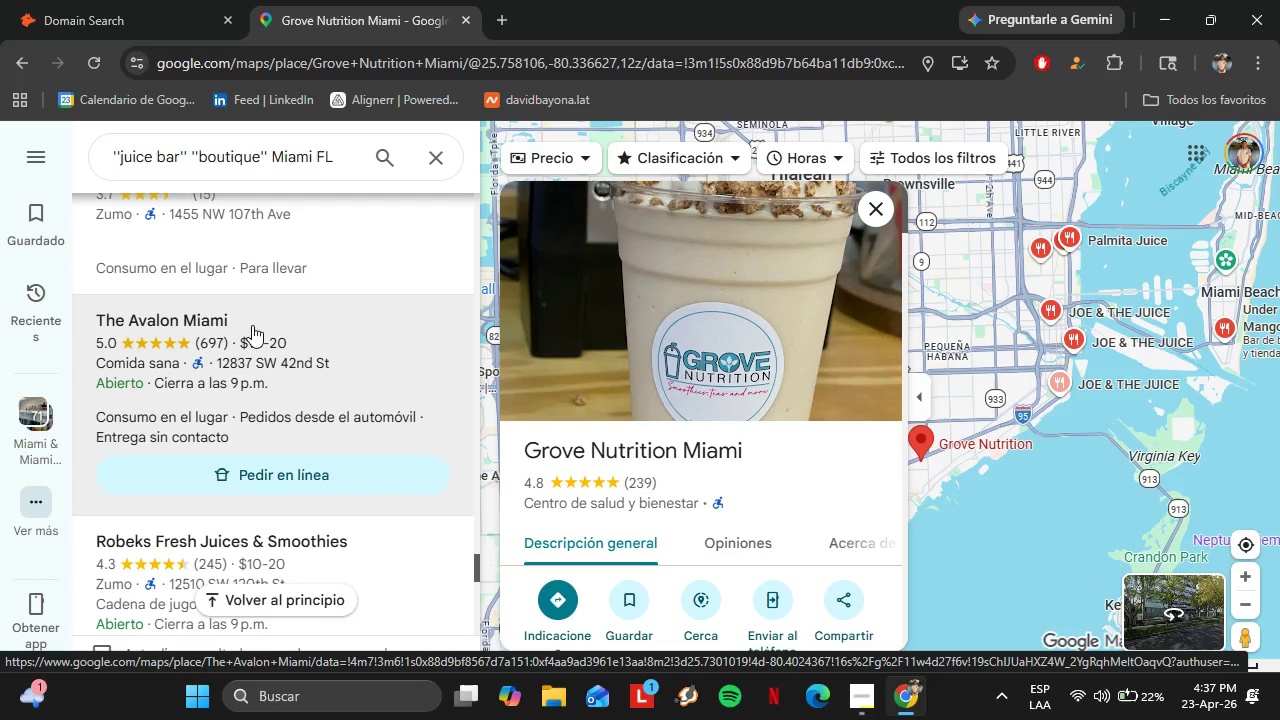 
scroll: coordinate [647, 373], scroll_direction: down, amount: 3.0
 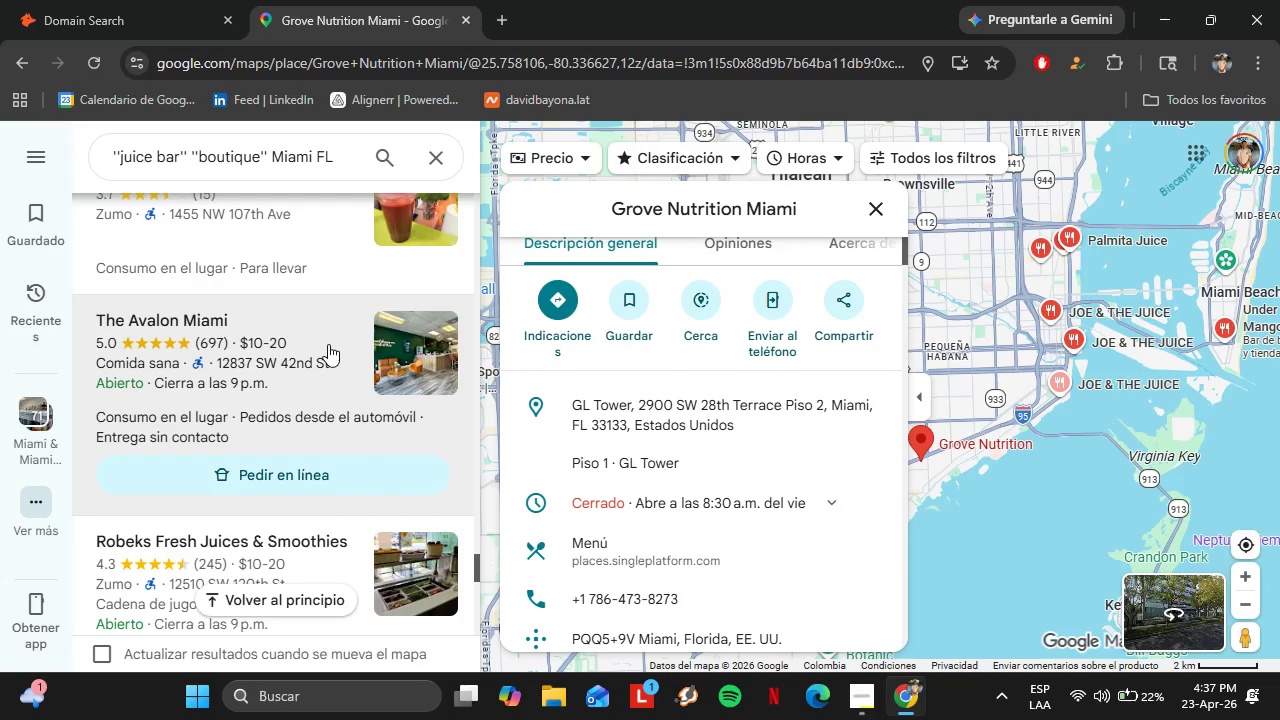 
scroll: coordinate [335, 337], scroll_direction: up, amount: 2.0
 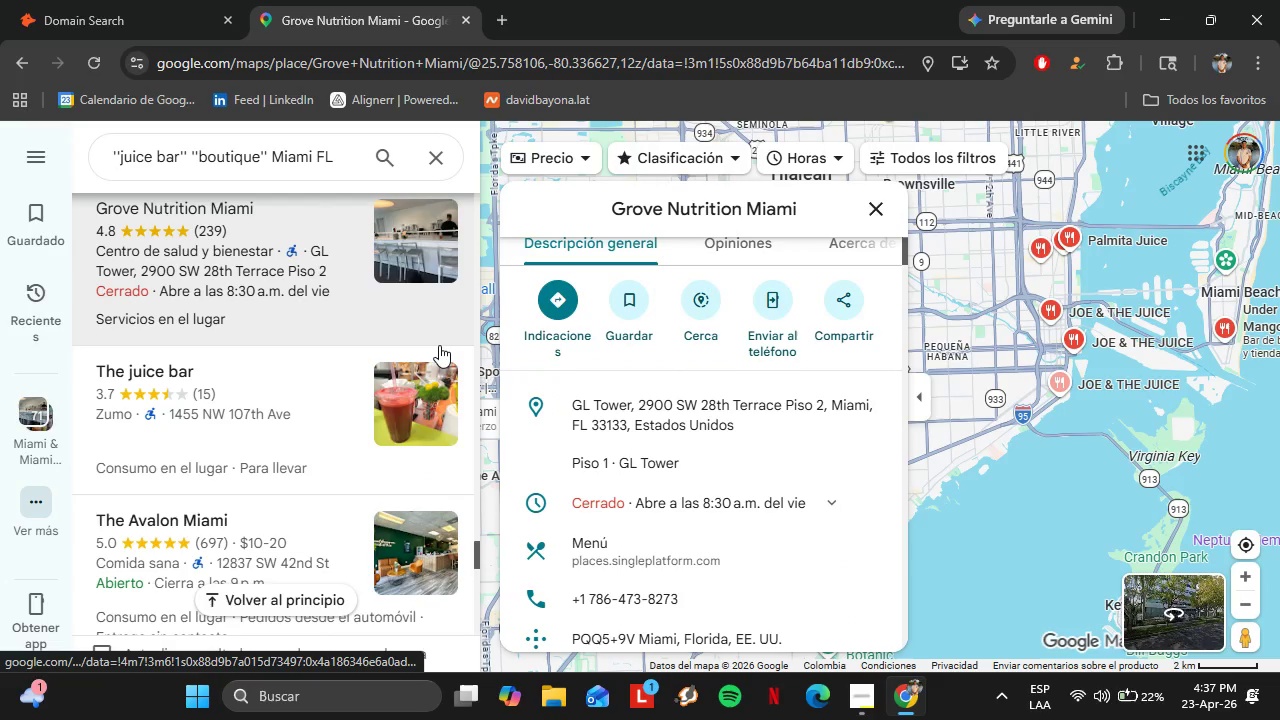 
scroll: coordinate [702, 357], scroll_direction: down, amount: 2.0
 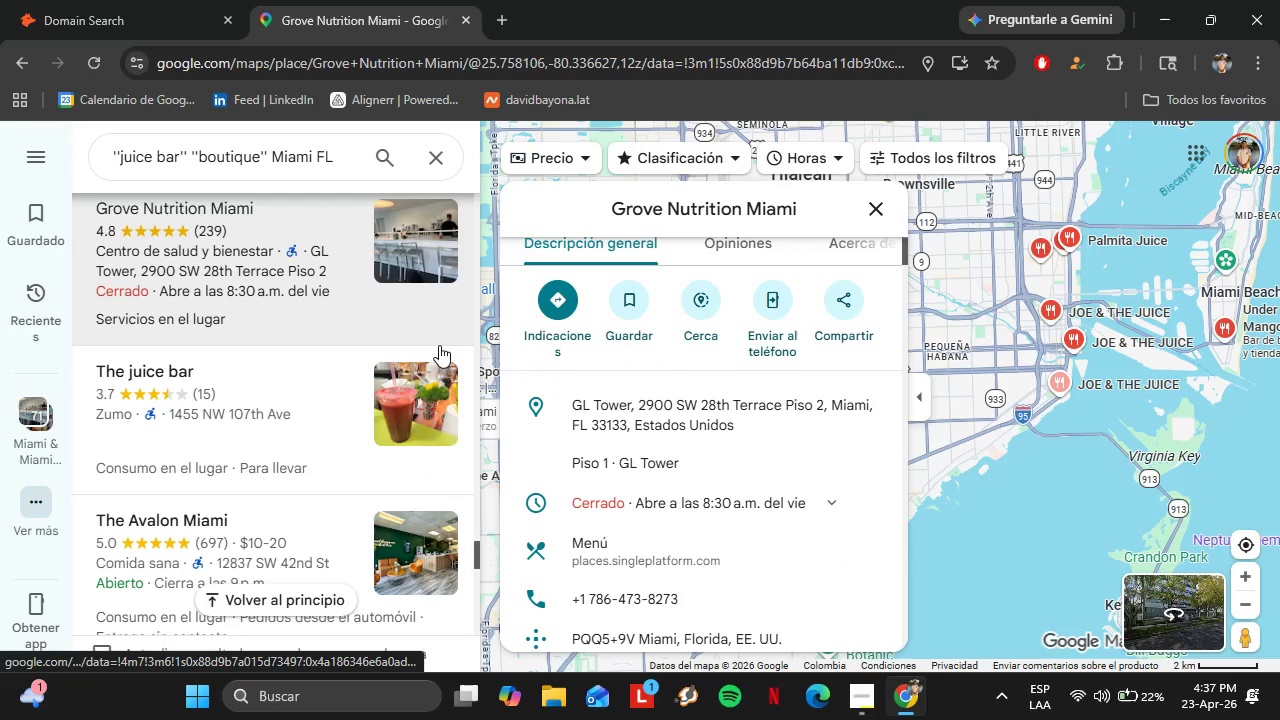 
scroll: coordinate [707, 361], scroll_direction: none, amount: 0.0
 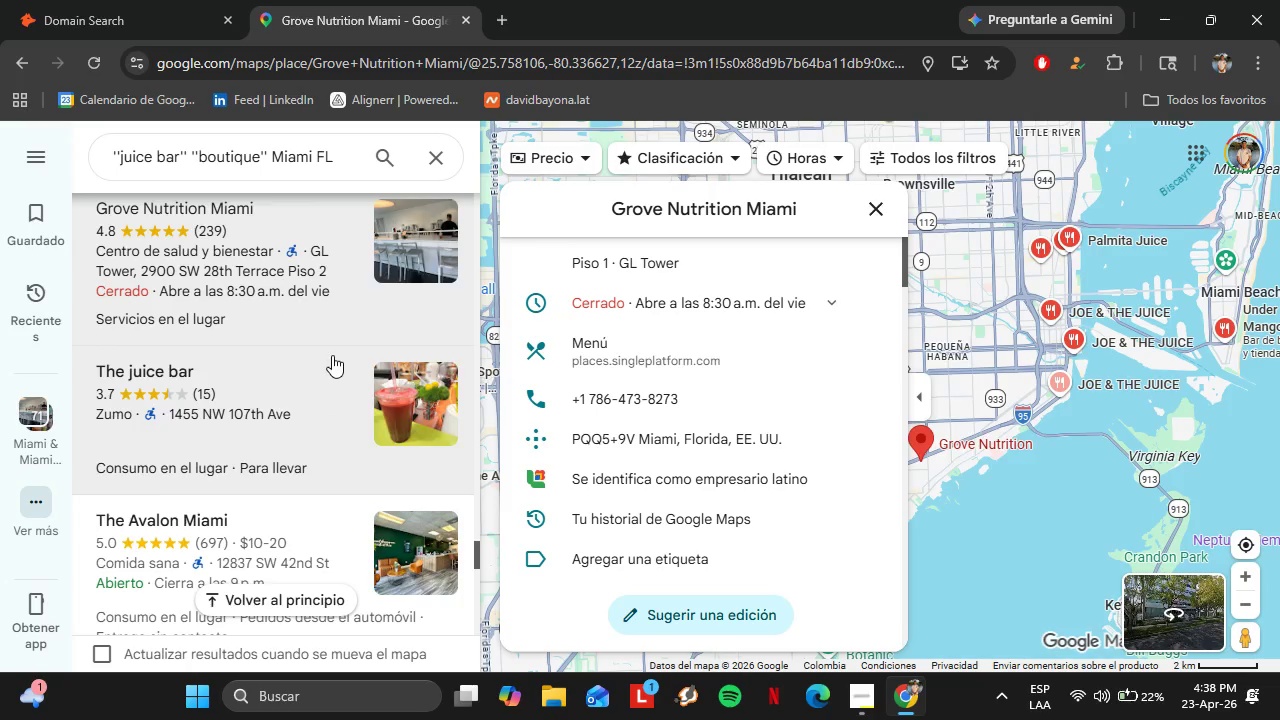 
left_click([264, 275])
 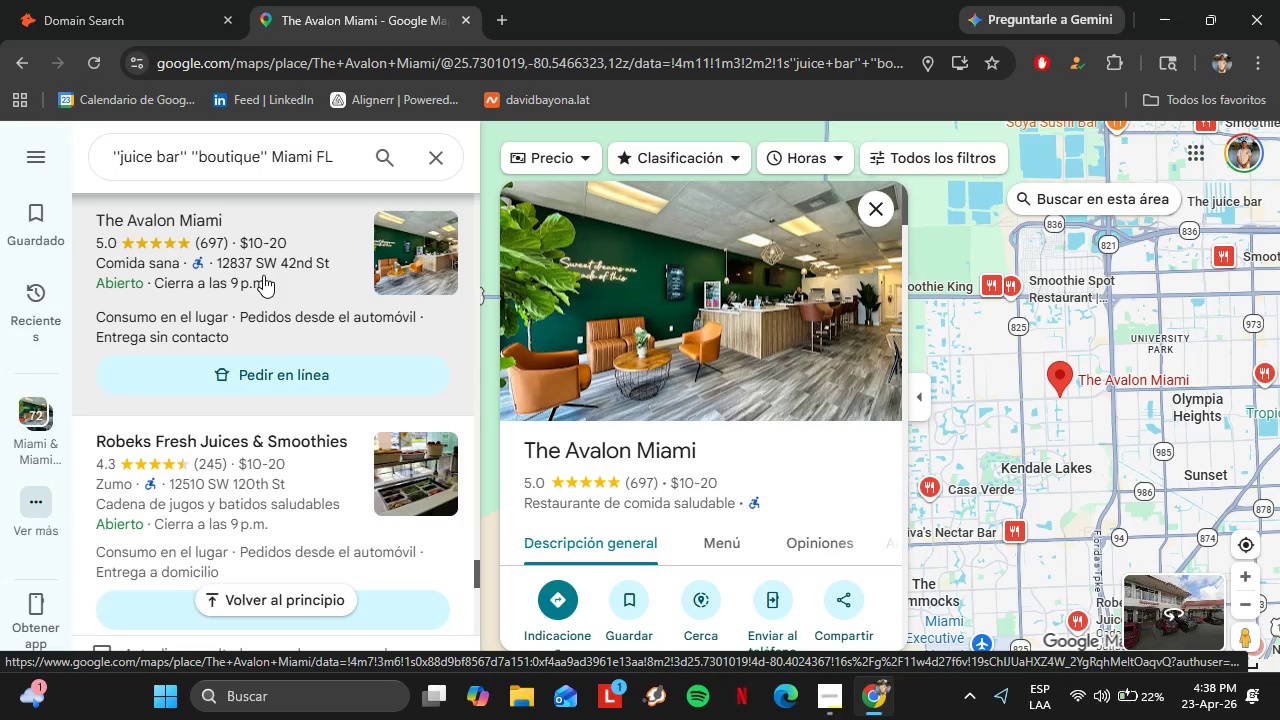 
scroll: coordinate [269, 249], scroll_direction: down, amount: 3.0
 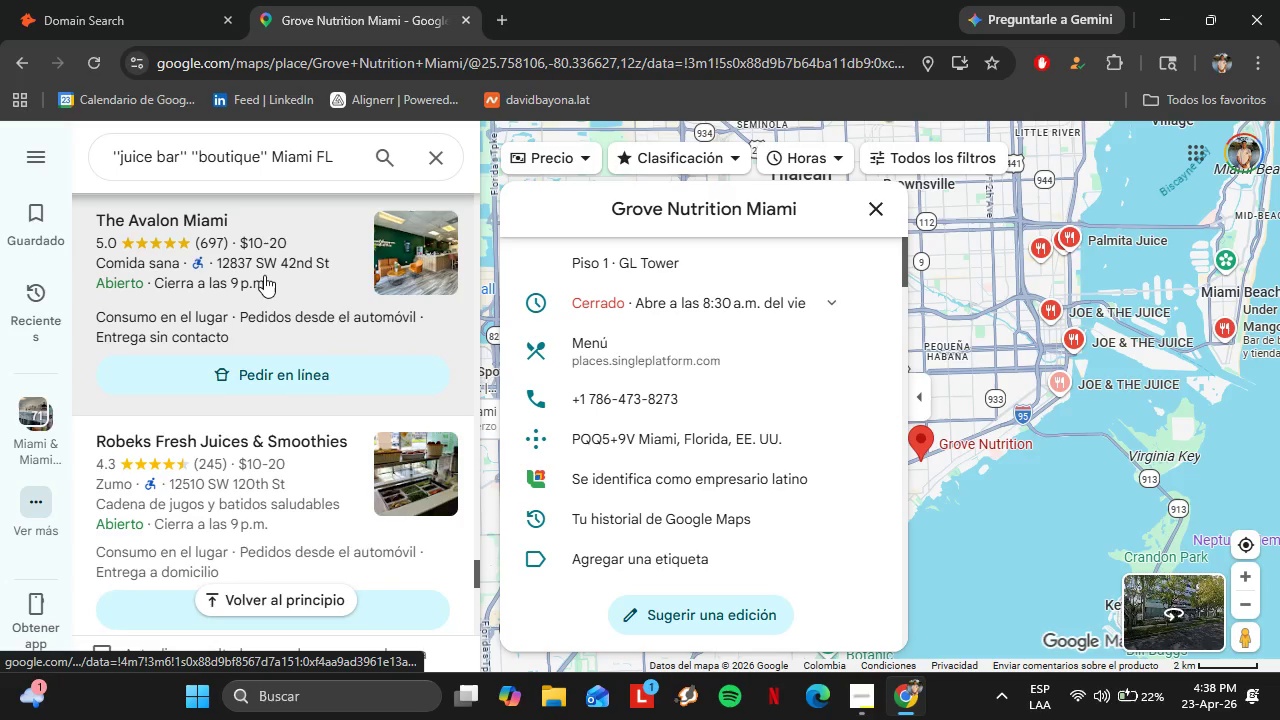 
wait(18.37)
 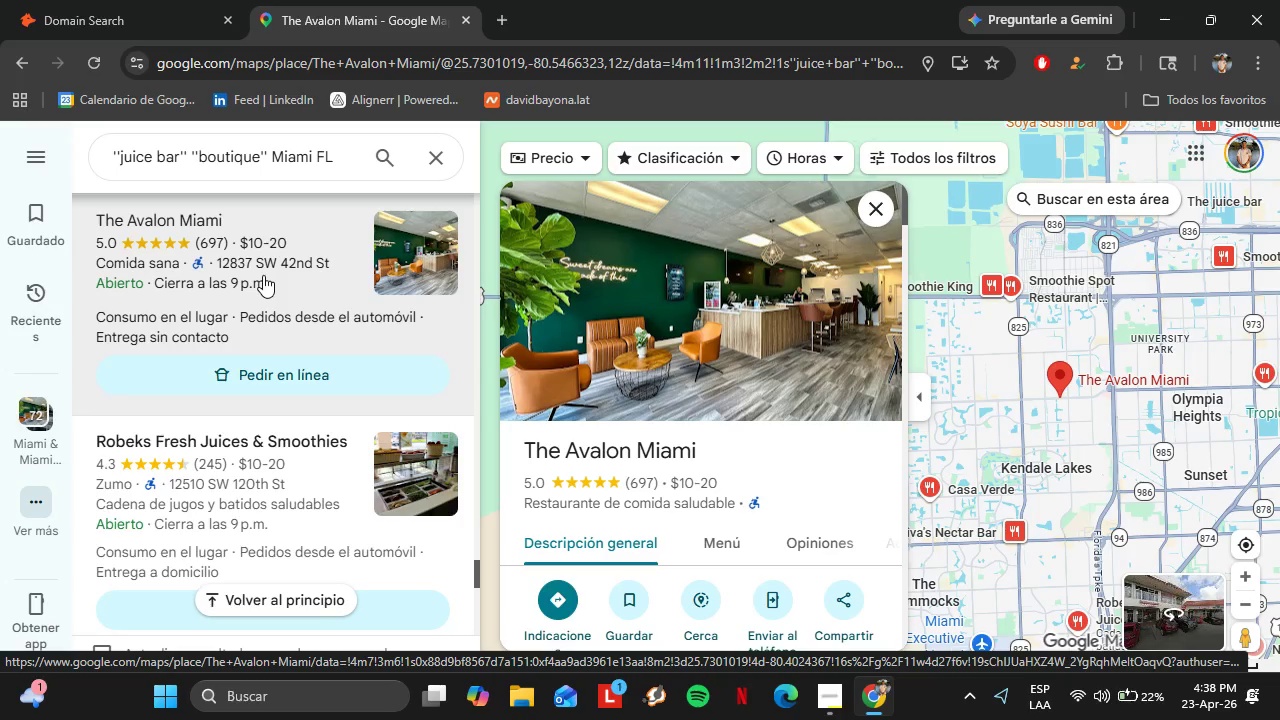 
scroll: coordinate [778, 406], scroll_direction: down, amount: 7.0
 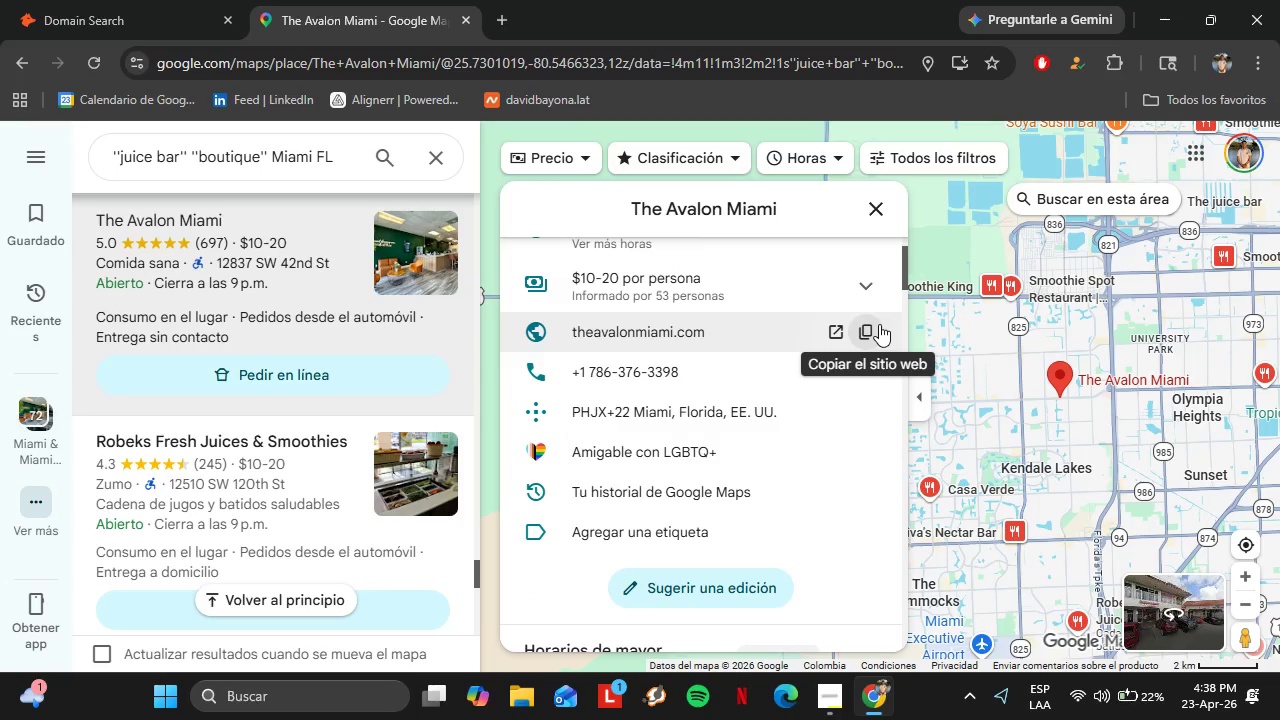 
left_click([874, 324])
 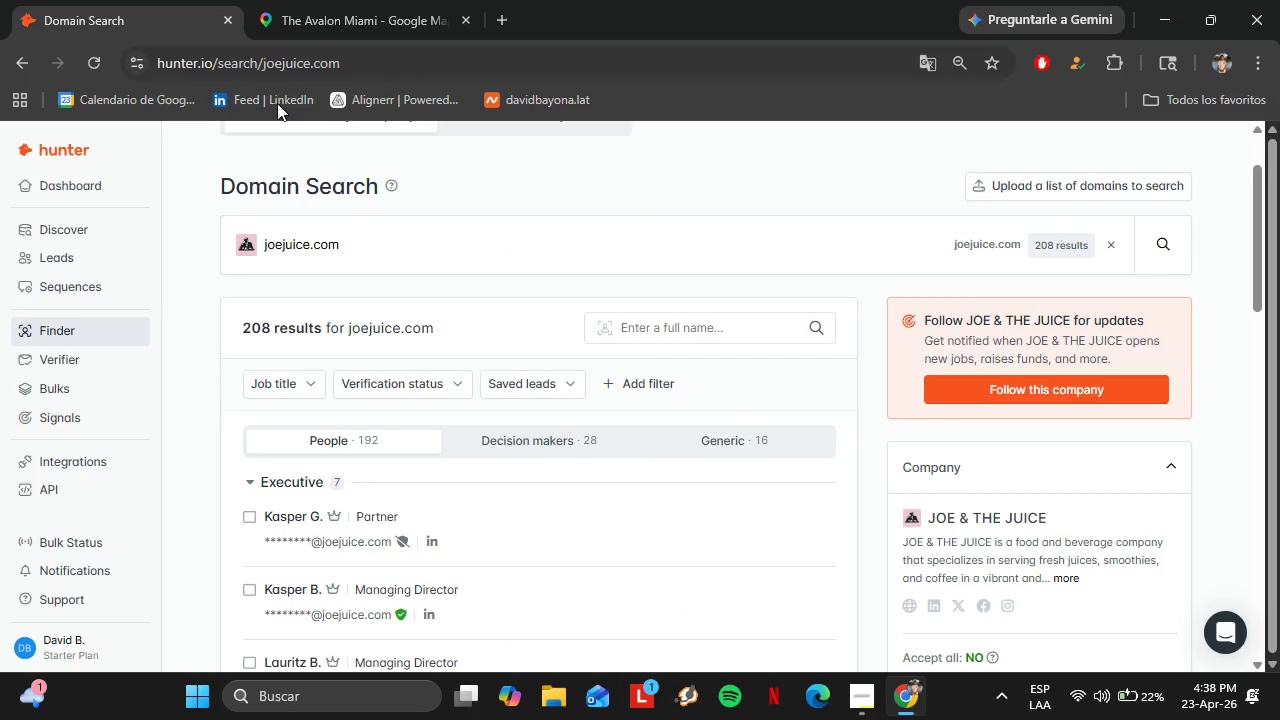 
double_click([381, 227])
 